 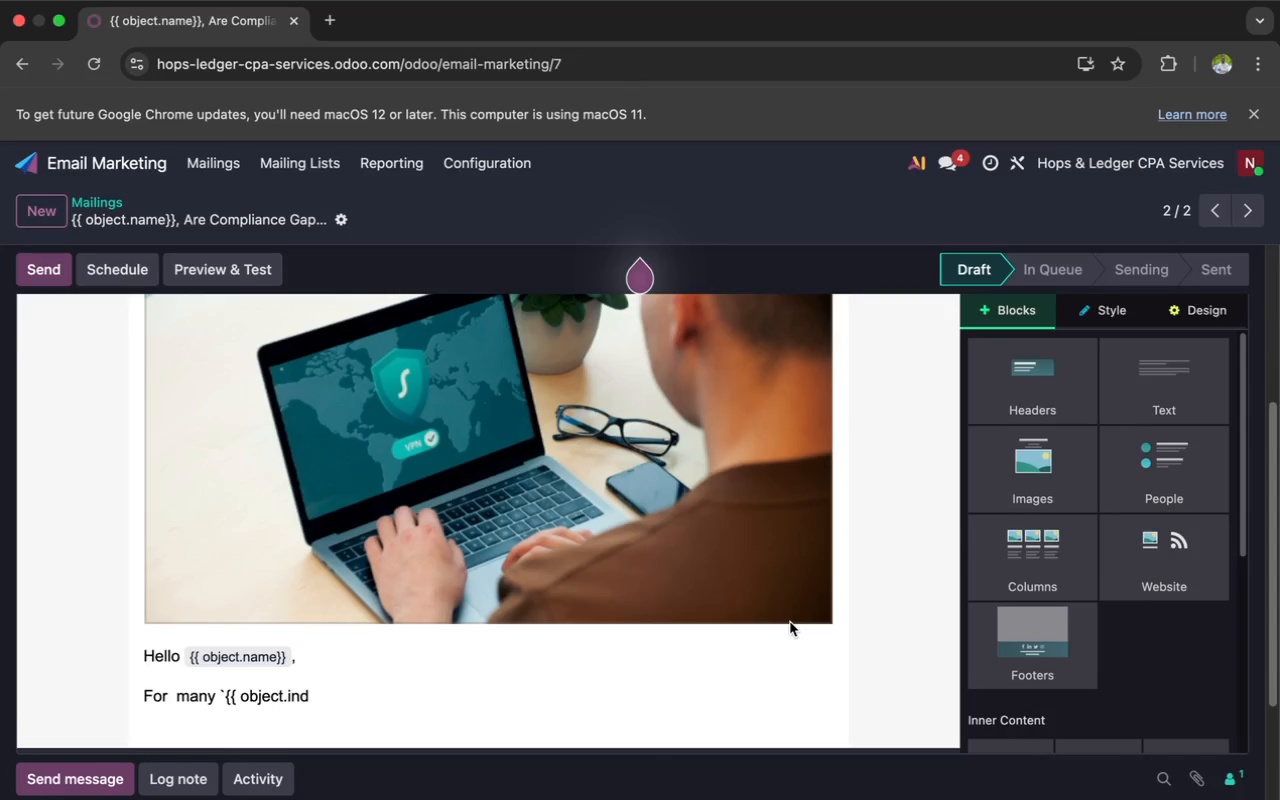 
left_click([330, 694])
 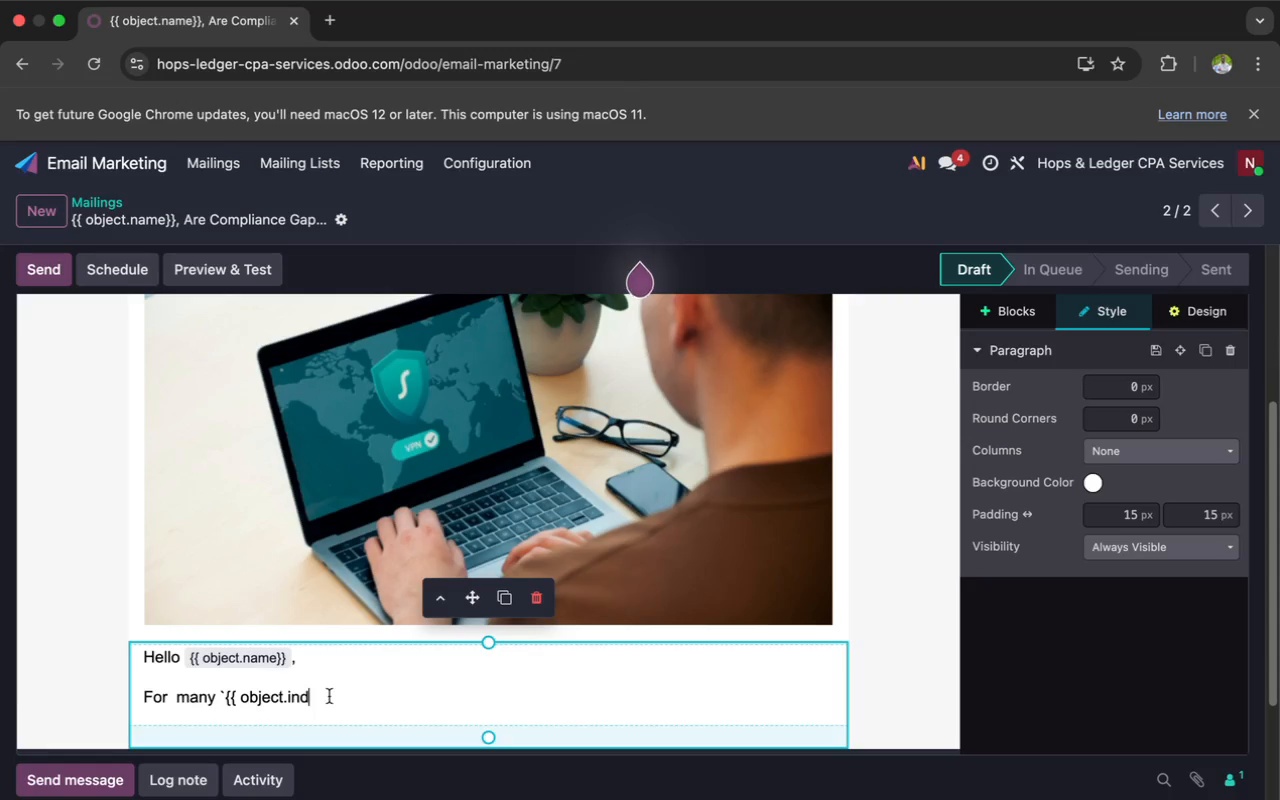 
wait(5.13)
 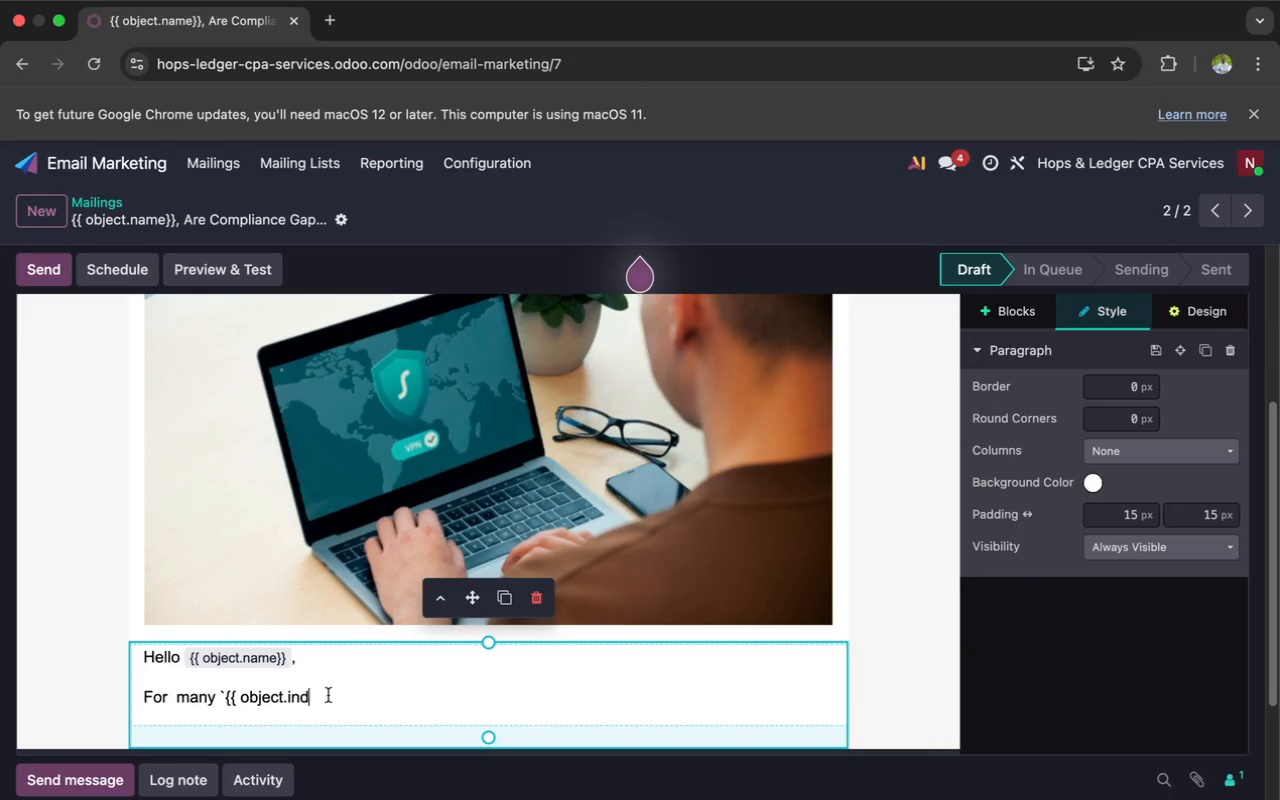 
type(us)
 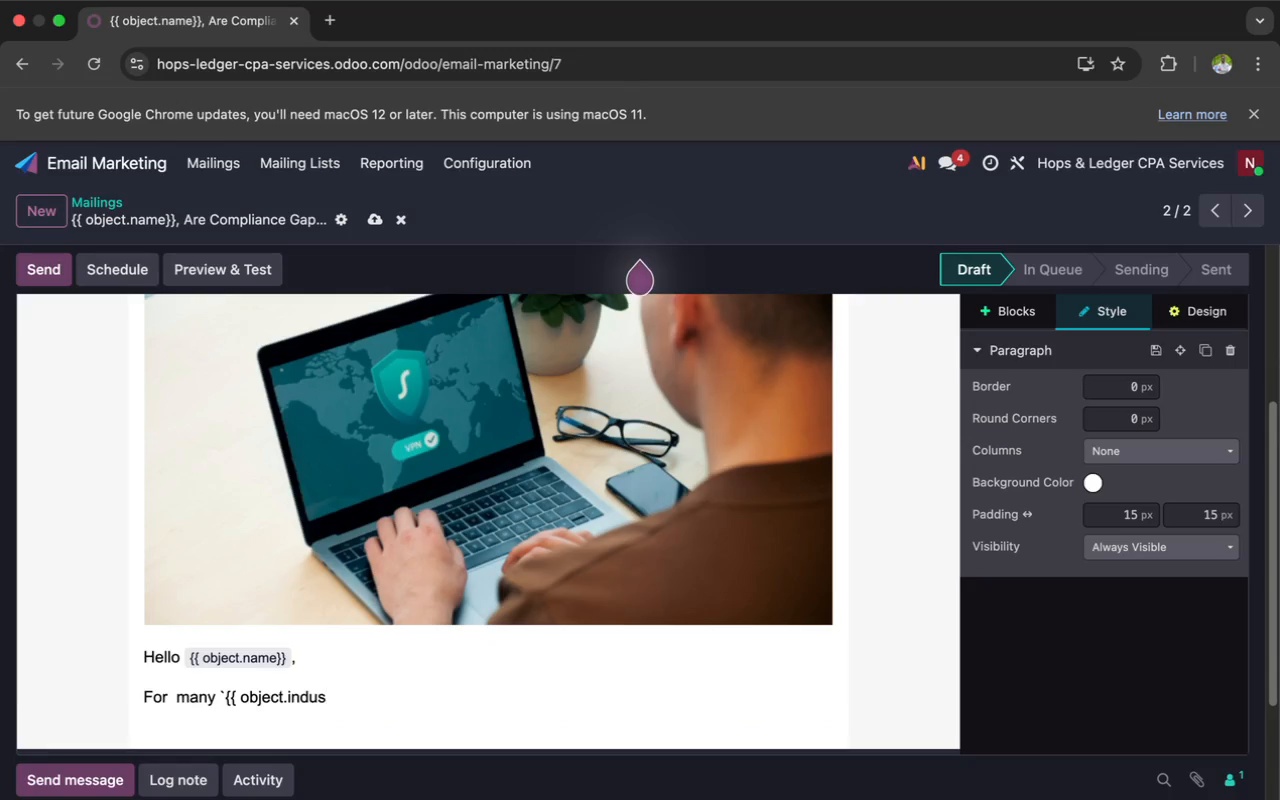 
type(try }}` fi)
 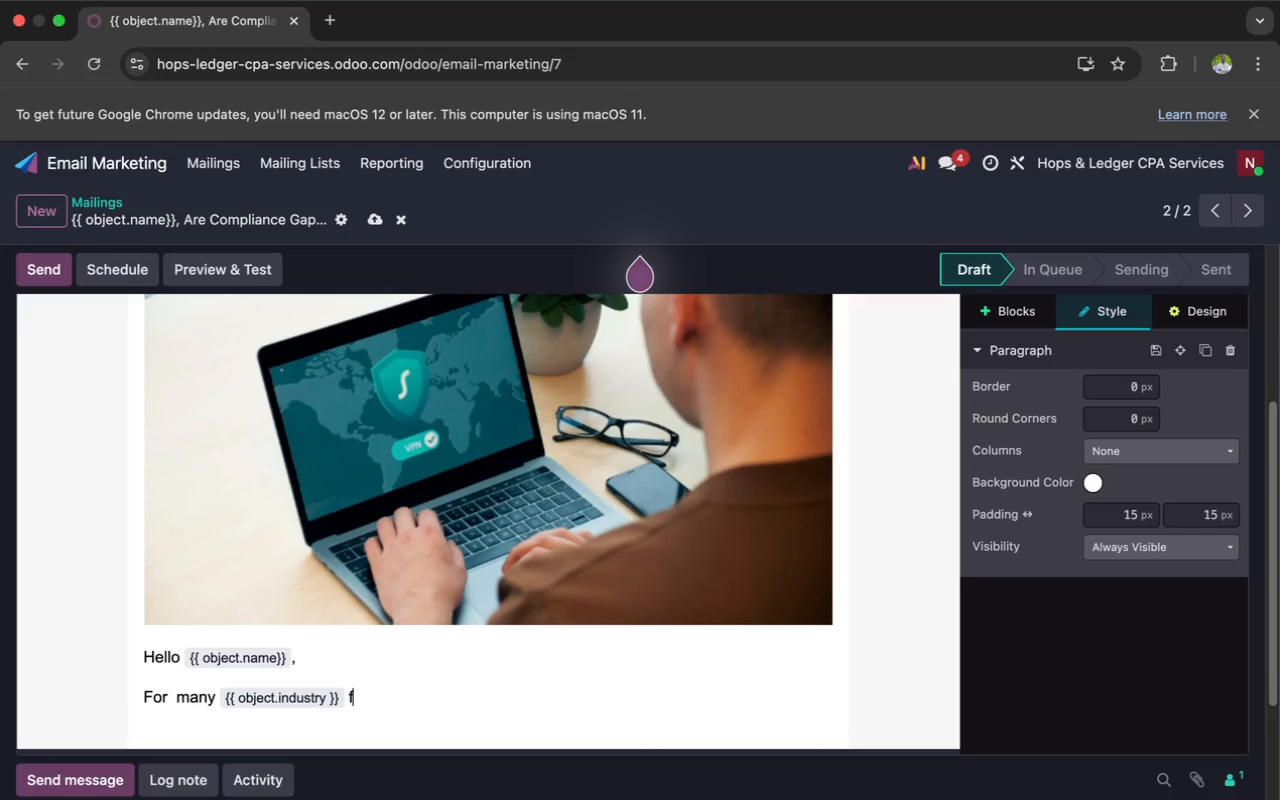 
wait(16.95)
 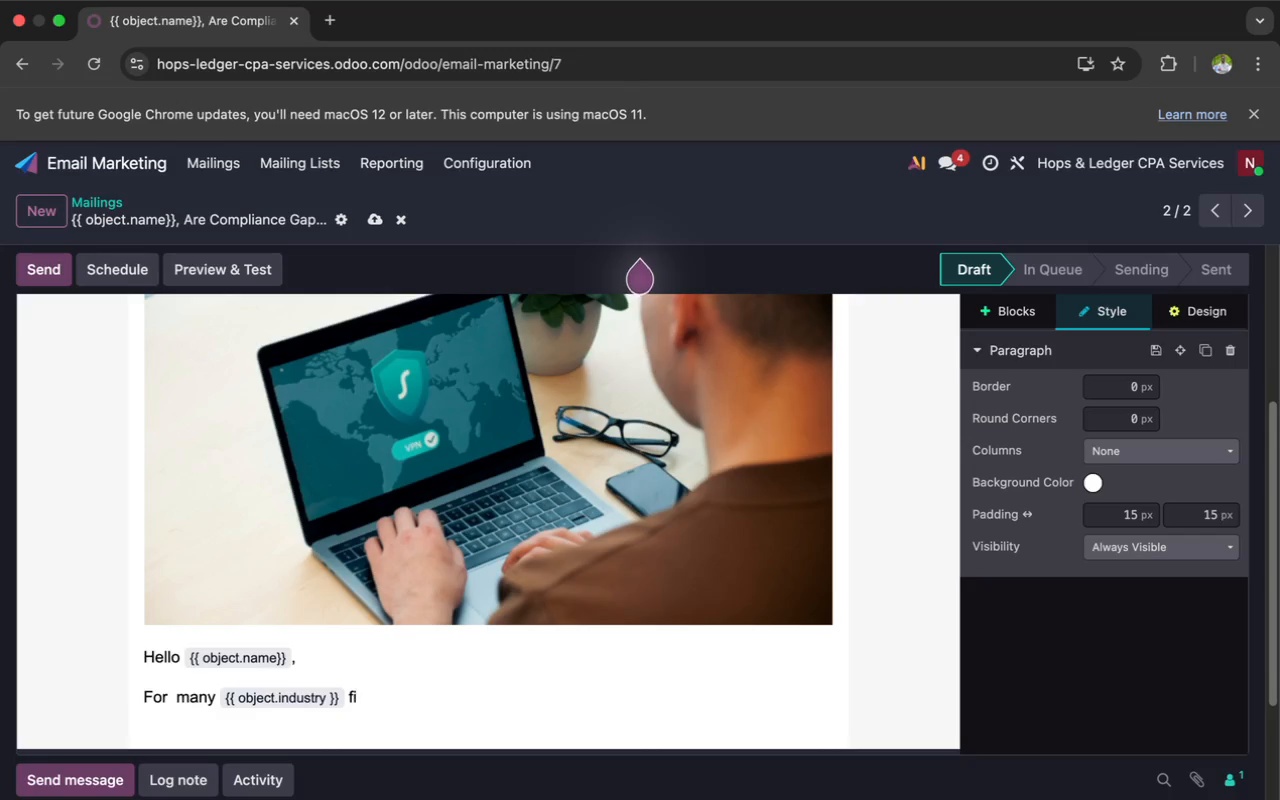 
key(Backspace)
 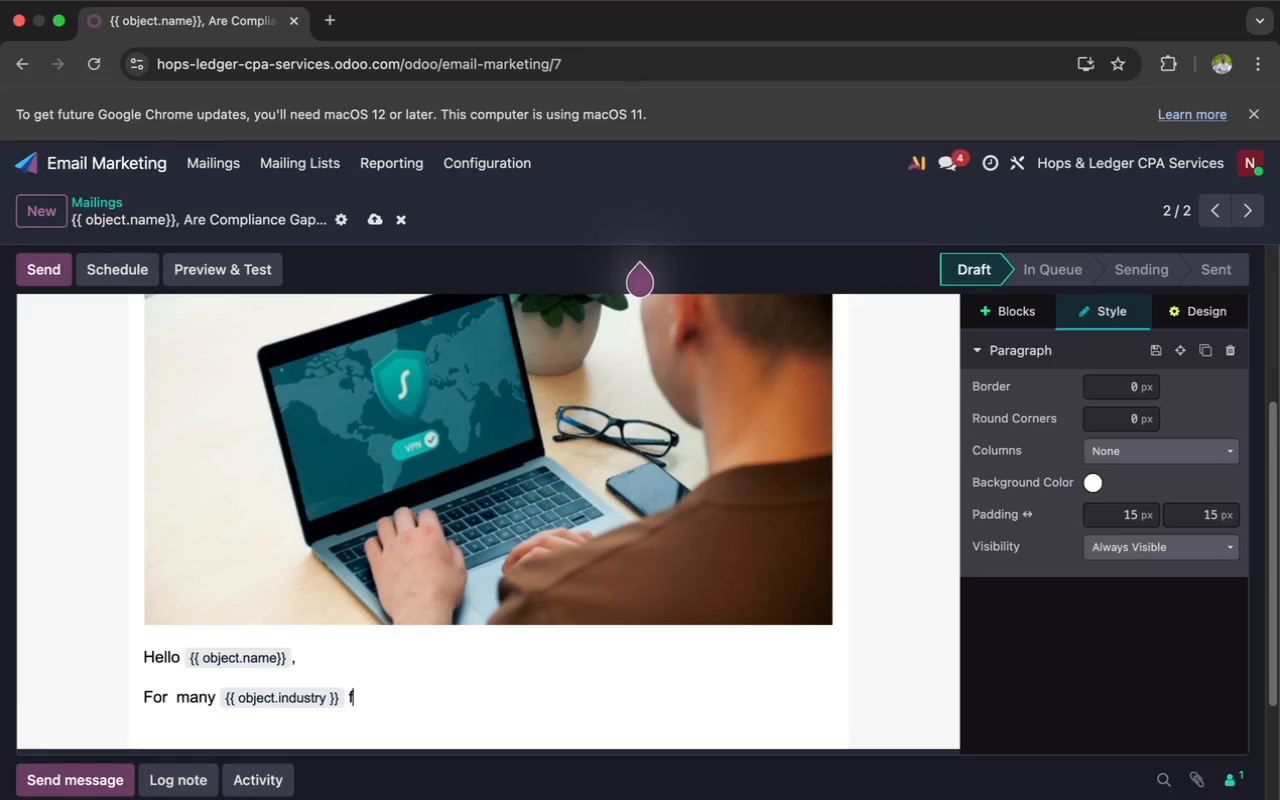 
key(Backspace)
 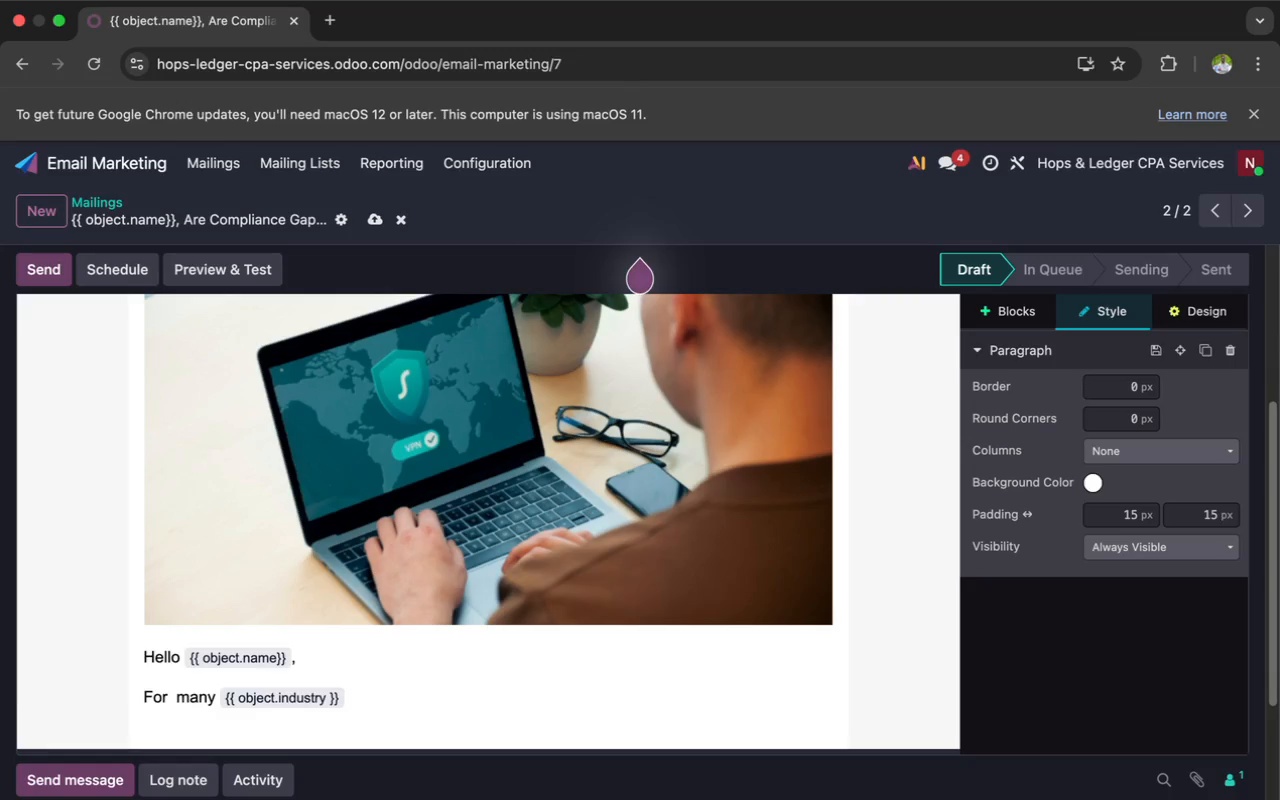 
type(firm, )
 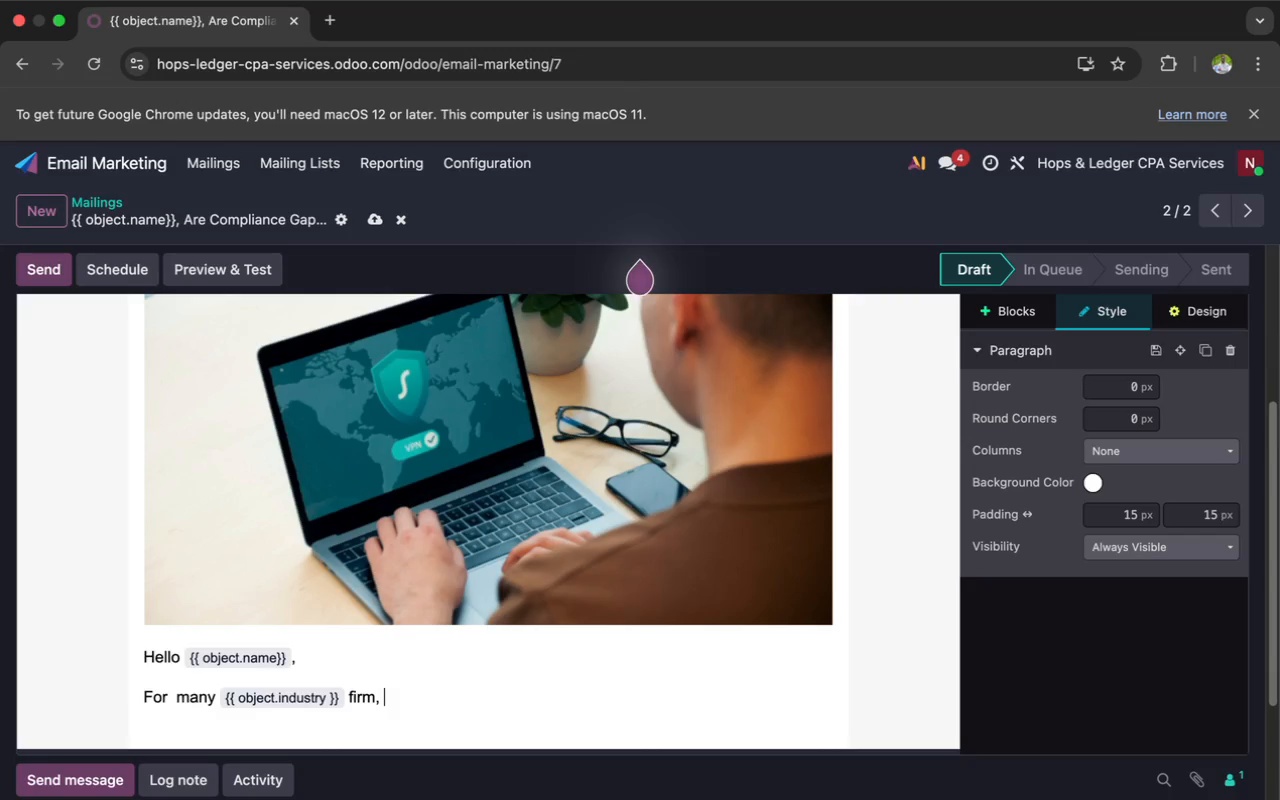 
wait(6.82)
 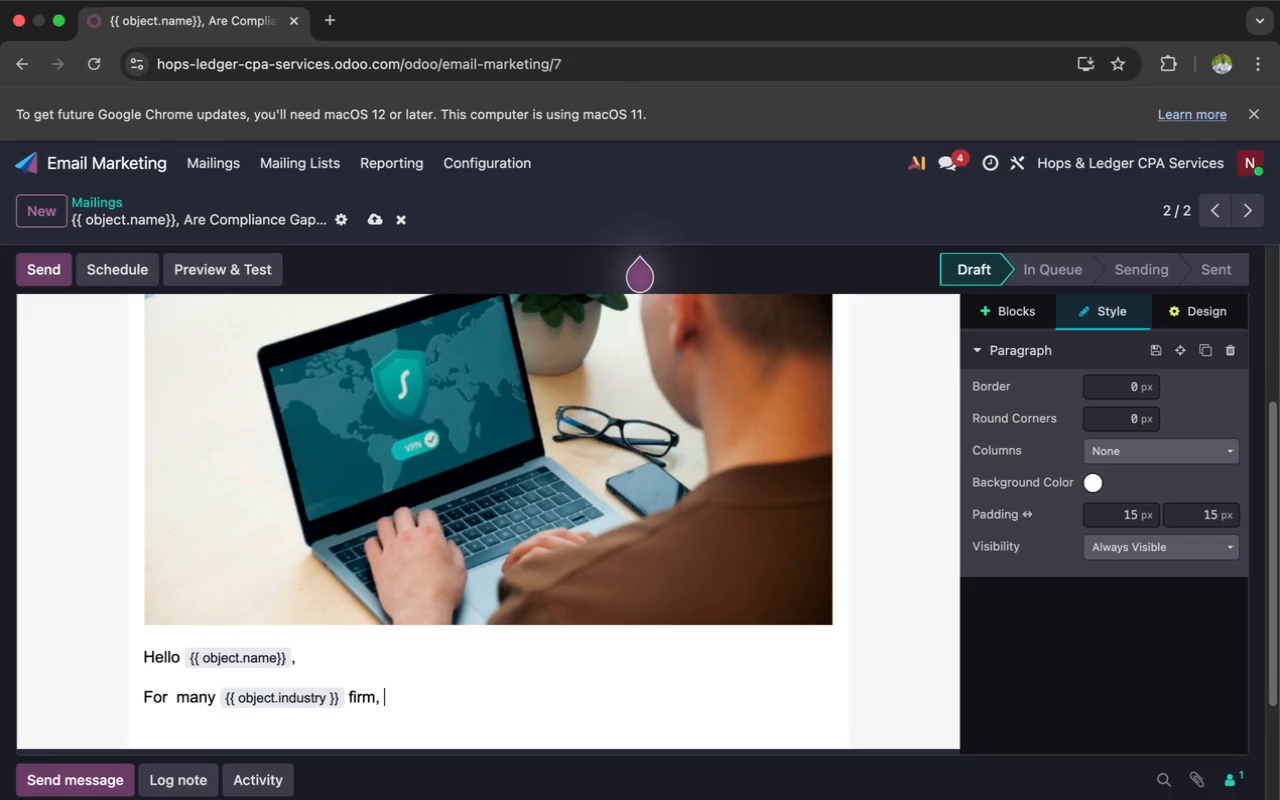 
type(cy)
 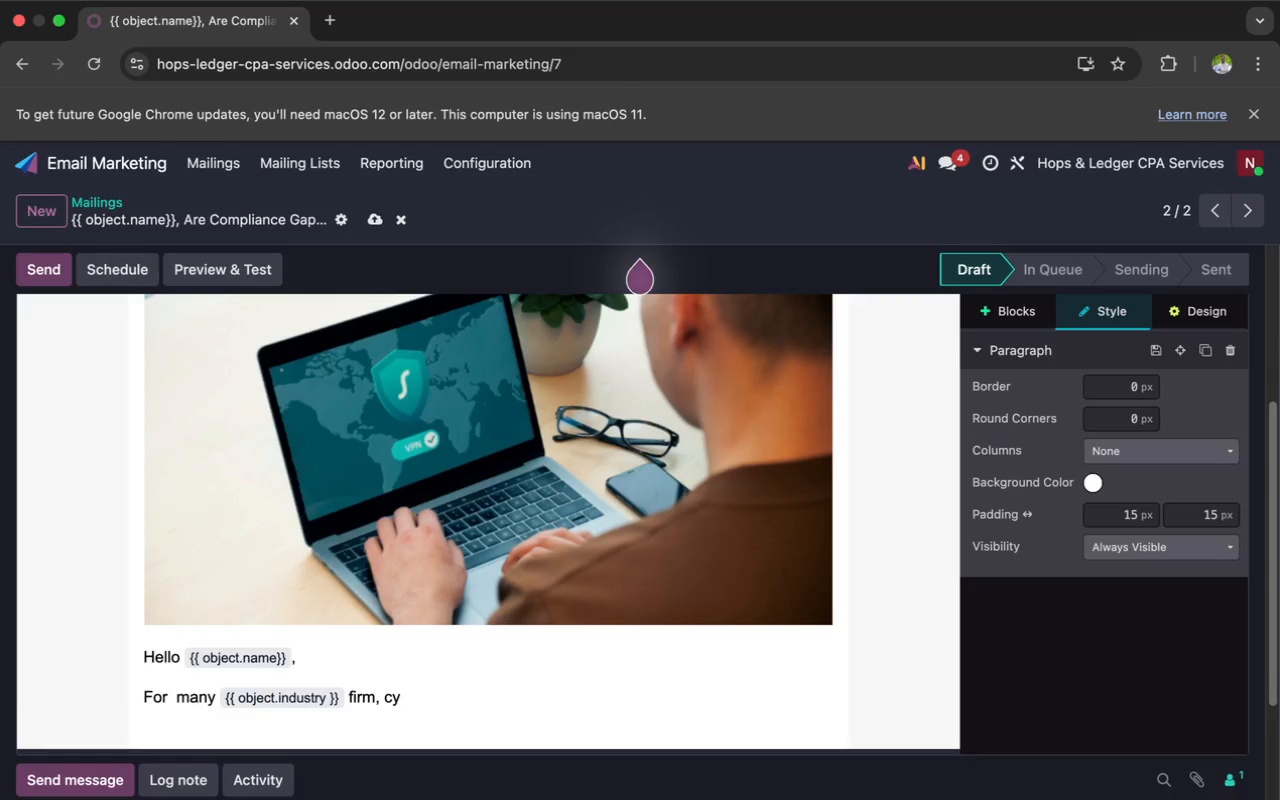 
wait(22.62)
 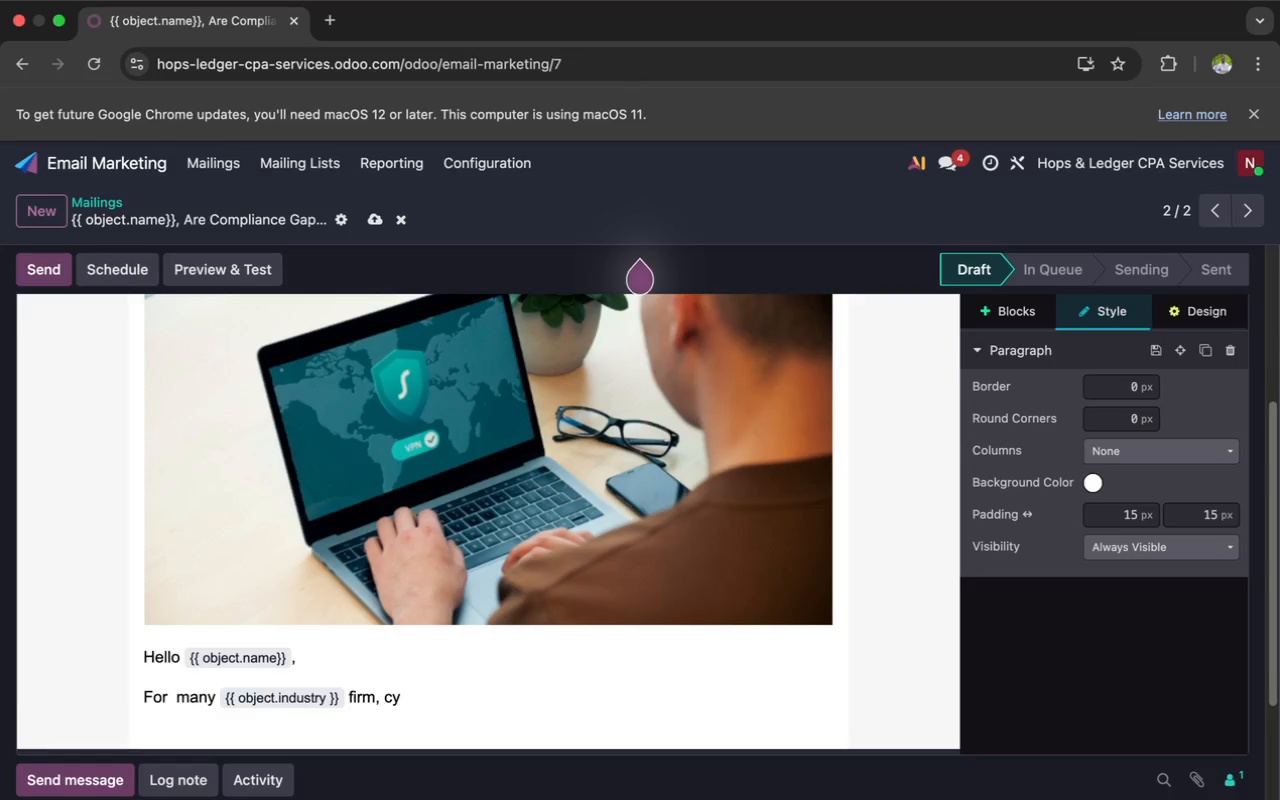 
type(ber)
 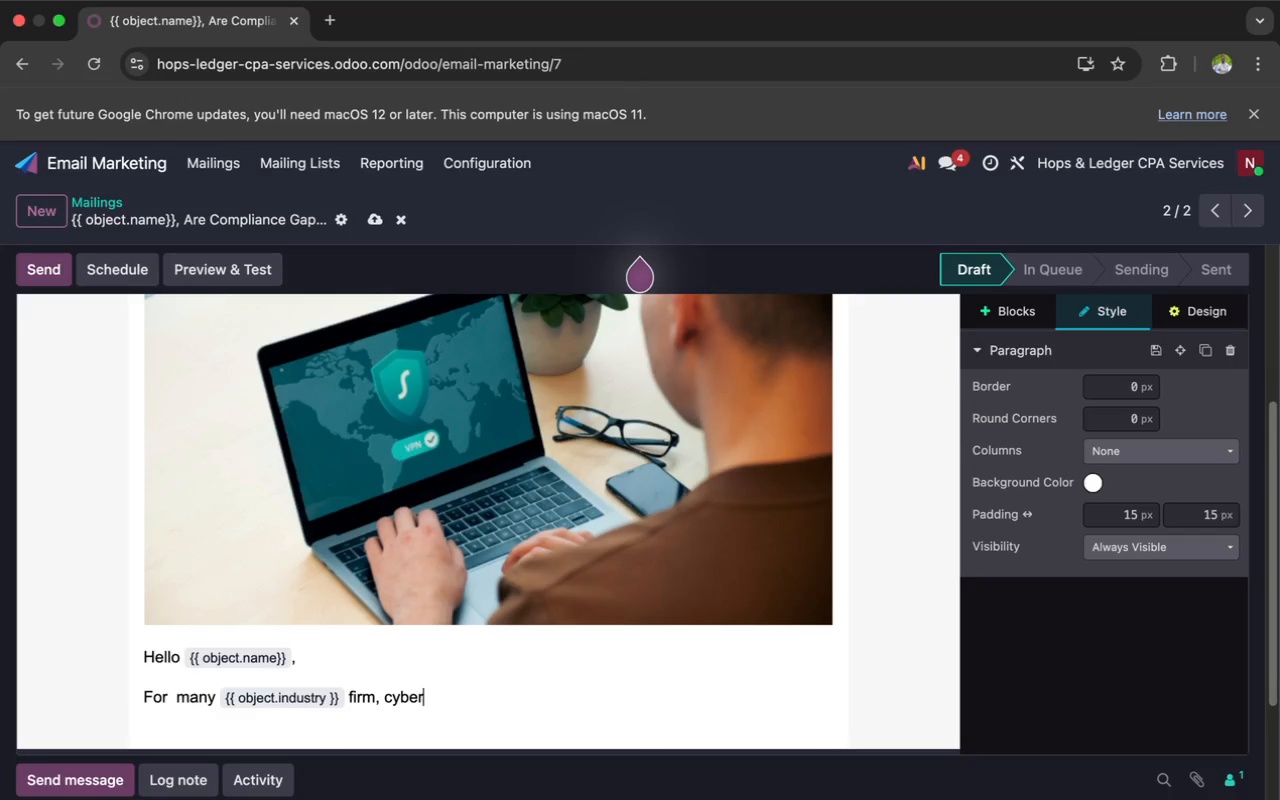 
type(secu)
 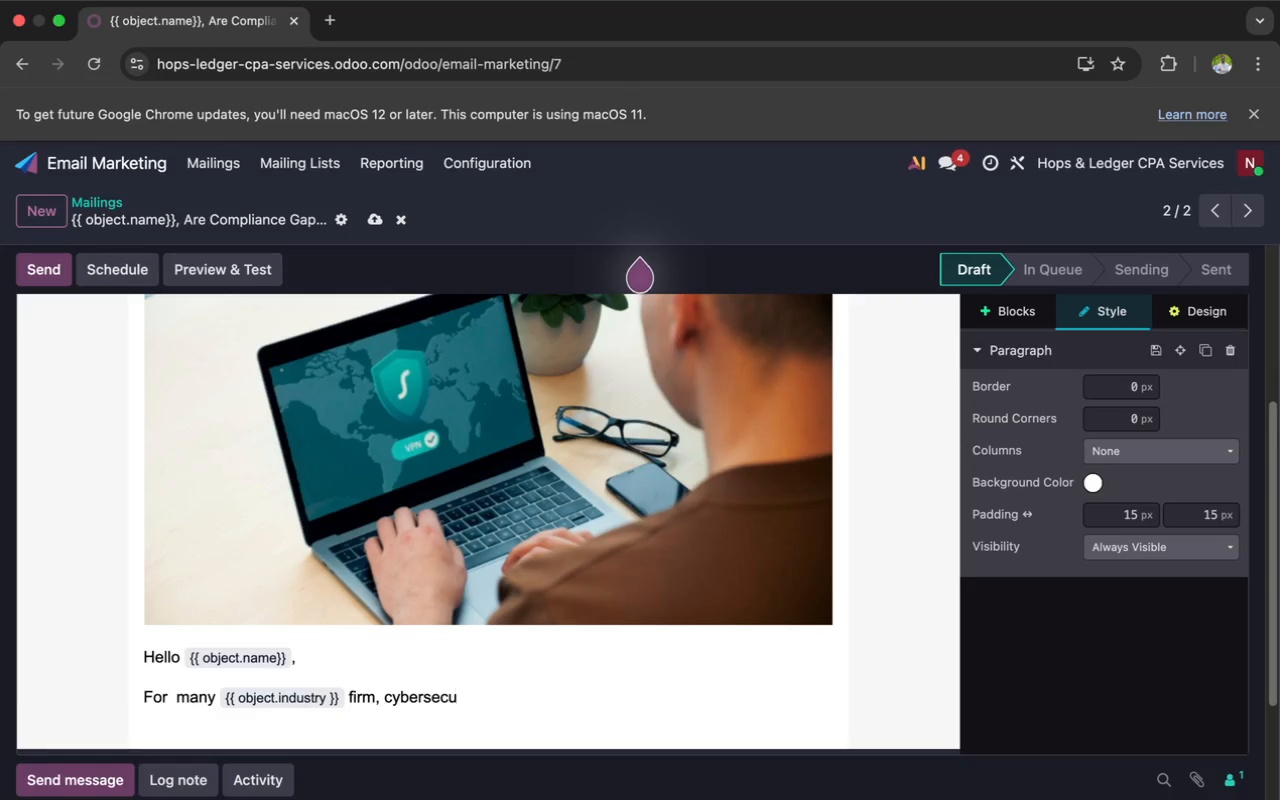 
wait(15.1)
 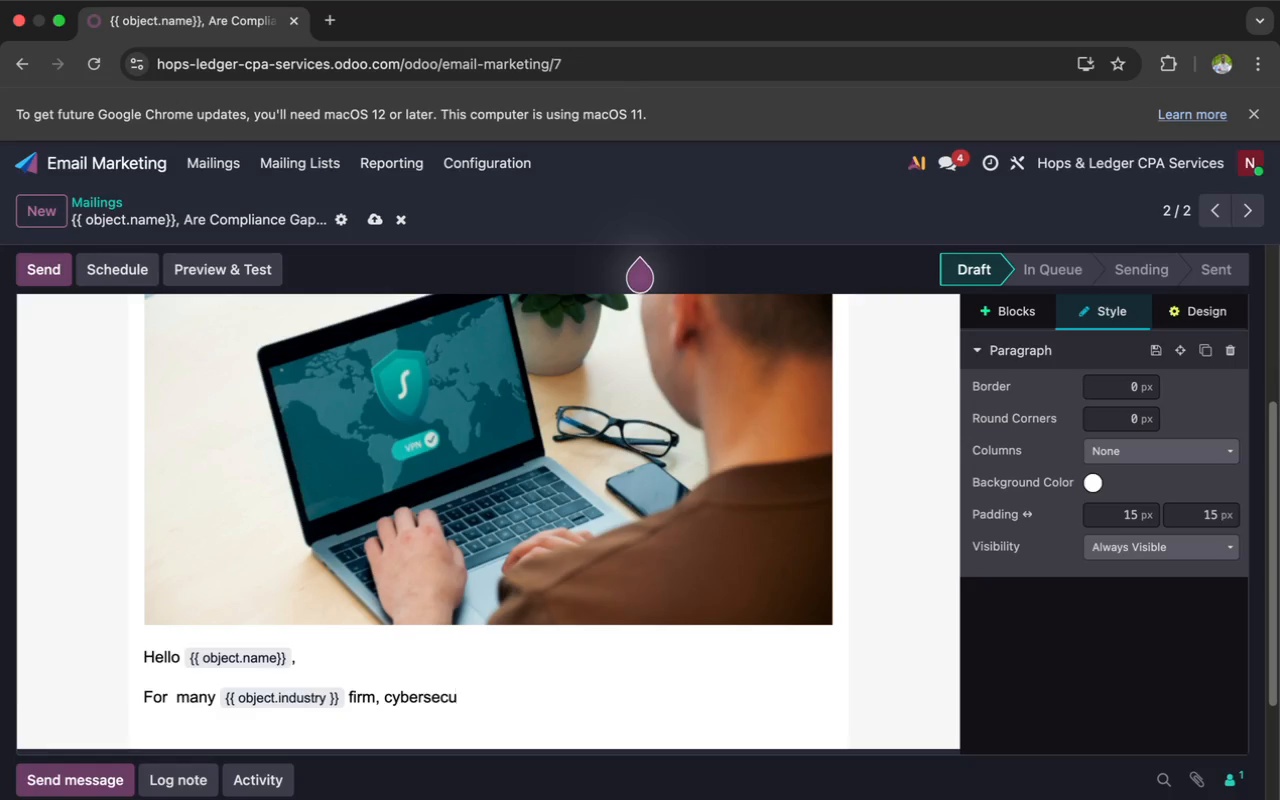 
type(rity is no longer only an IT concern it's )
 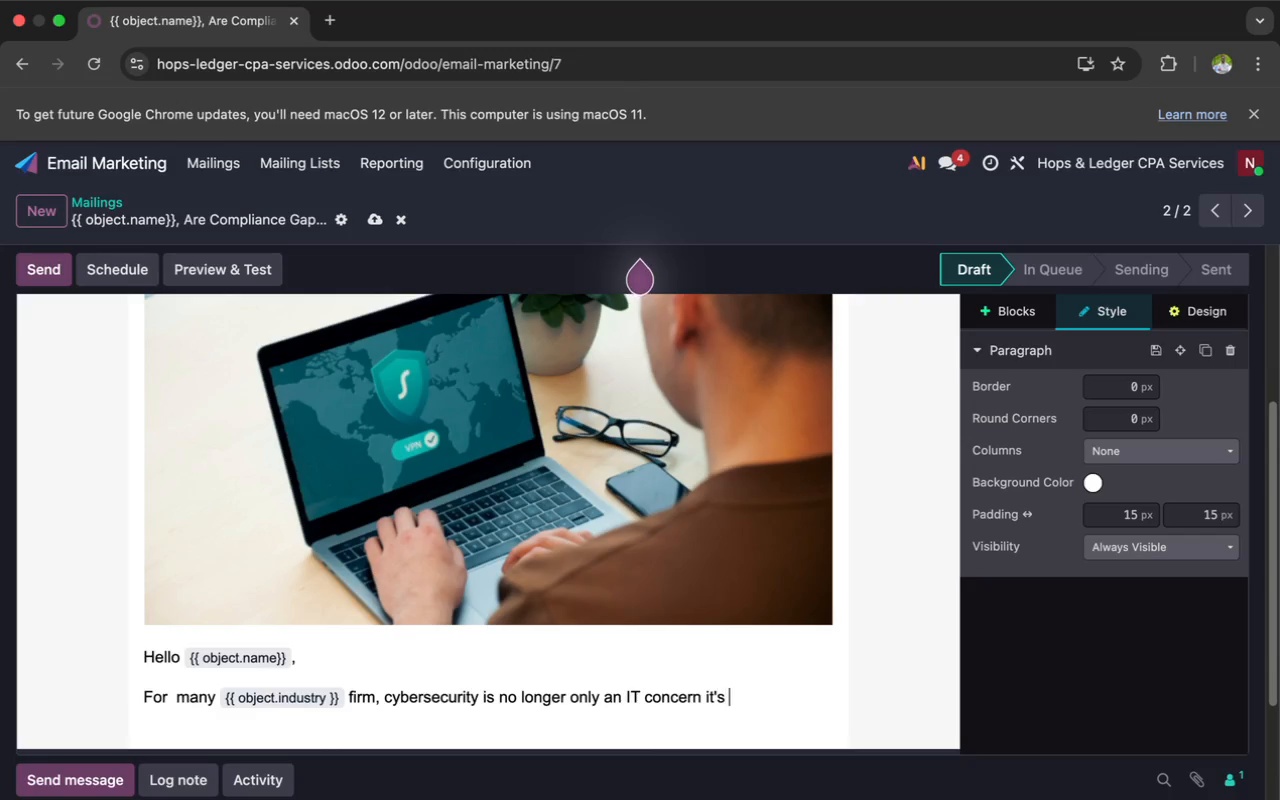 
wait(11.06)
 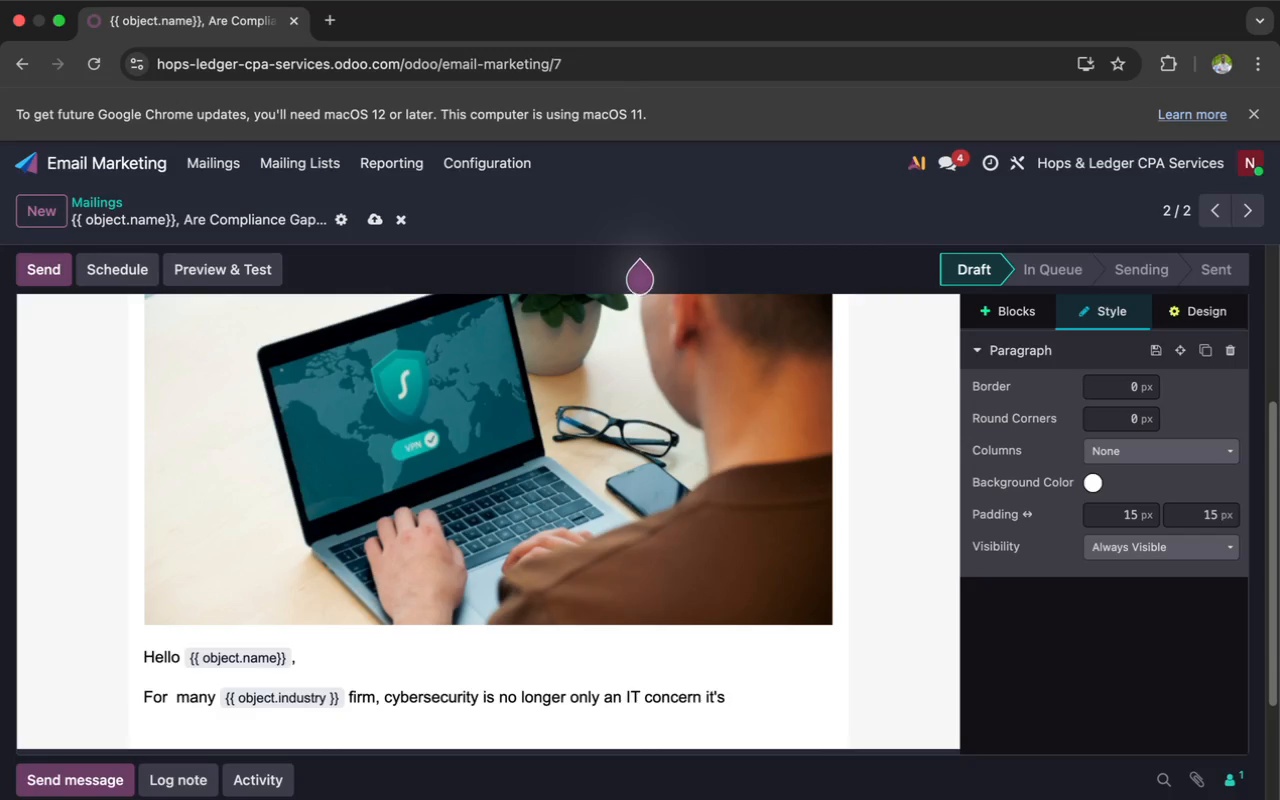 
type(a co)
 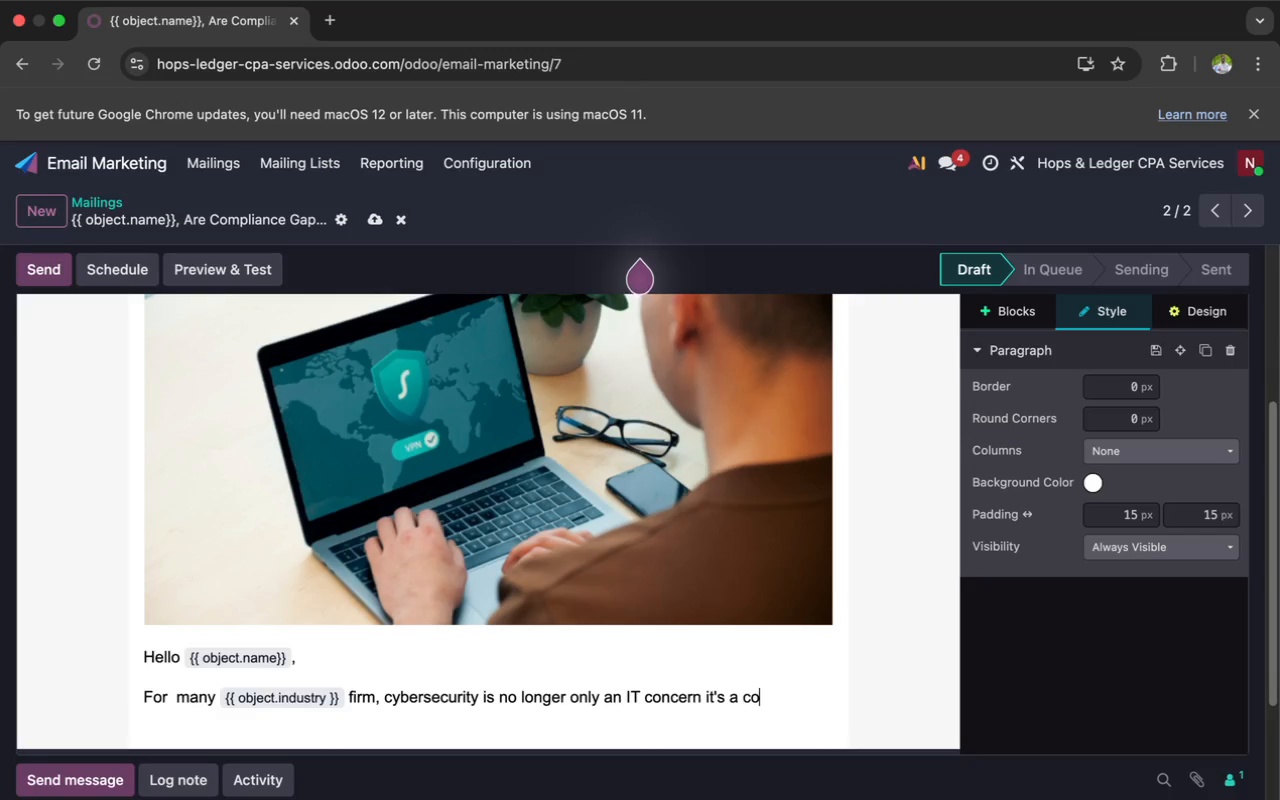 
wait(5.44)
 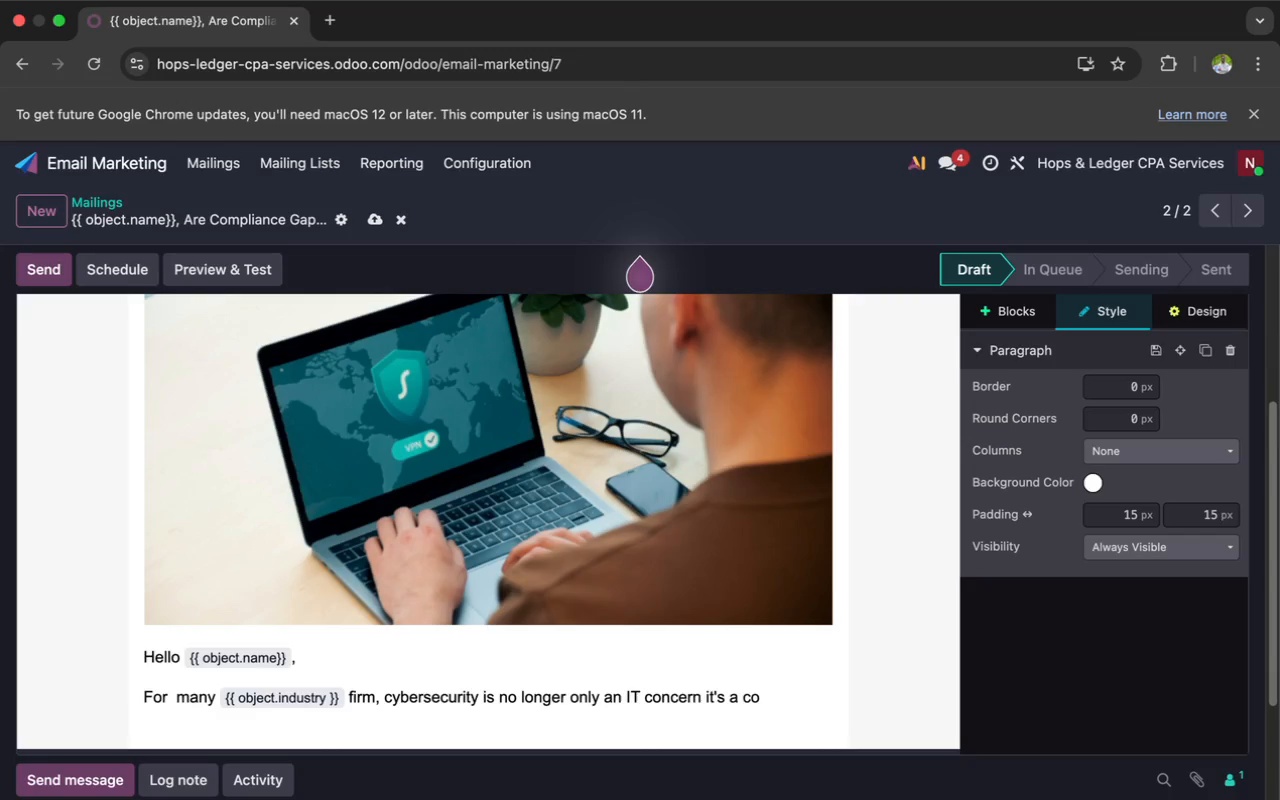 
type(mpliance require)
 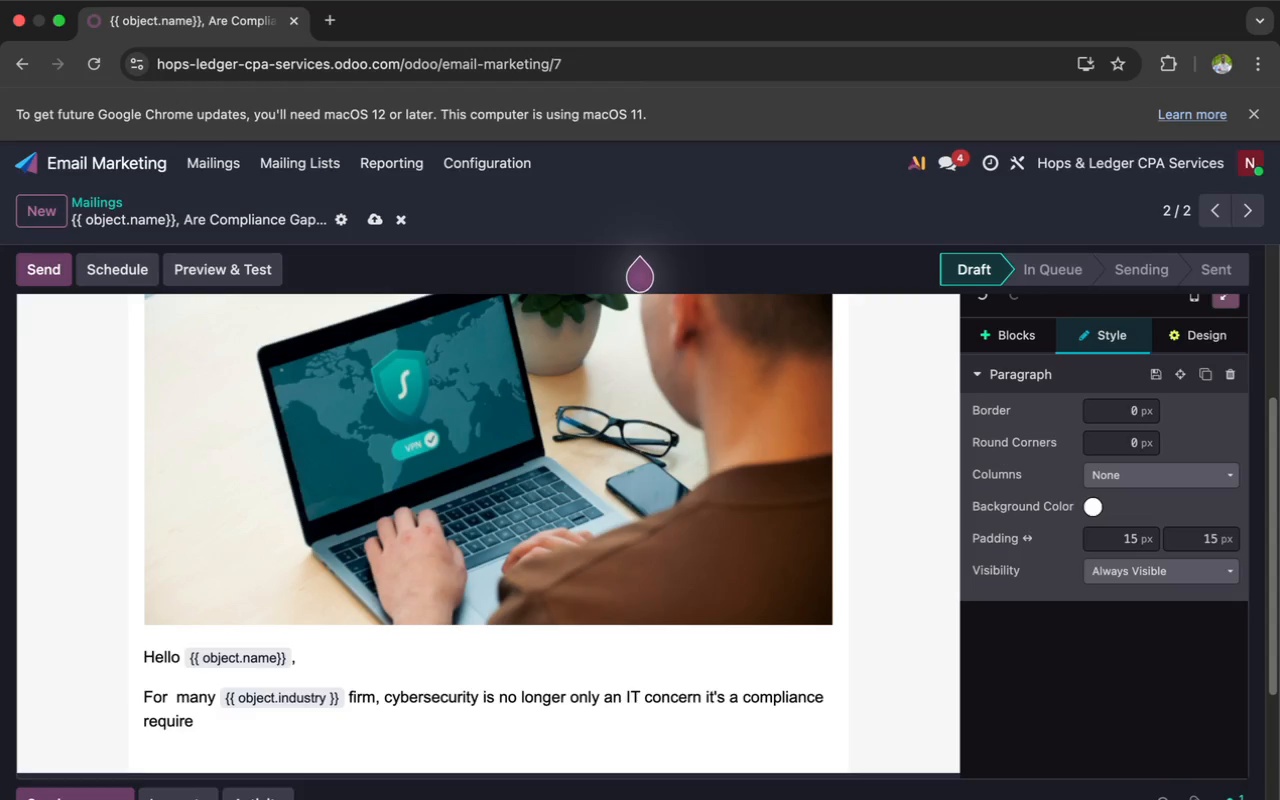 
type(ment)
 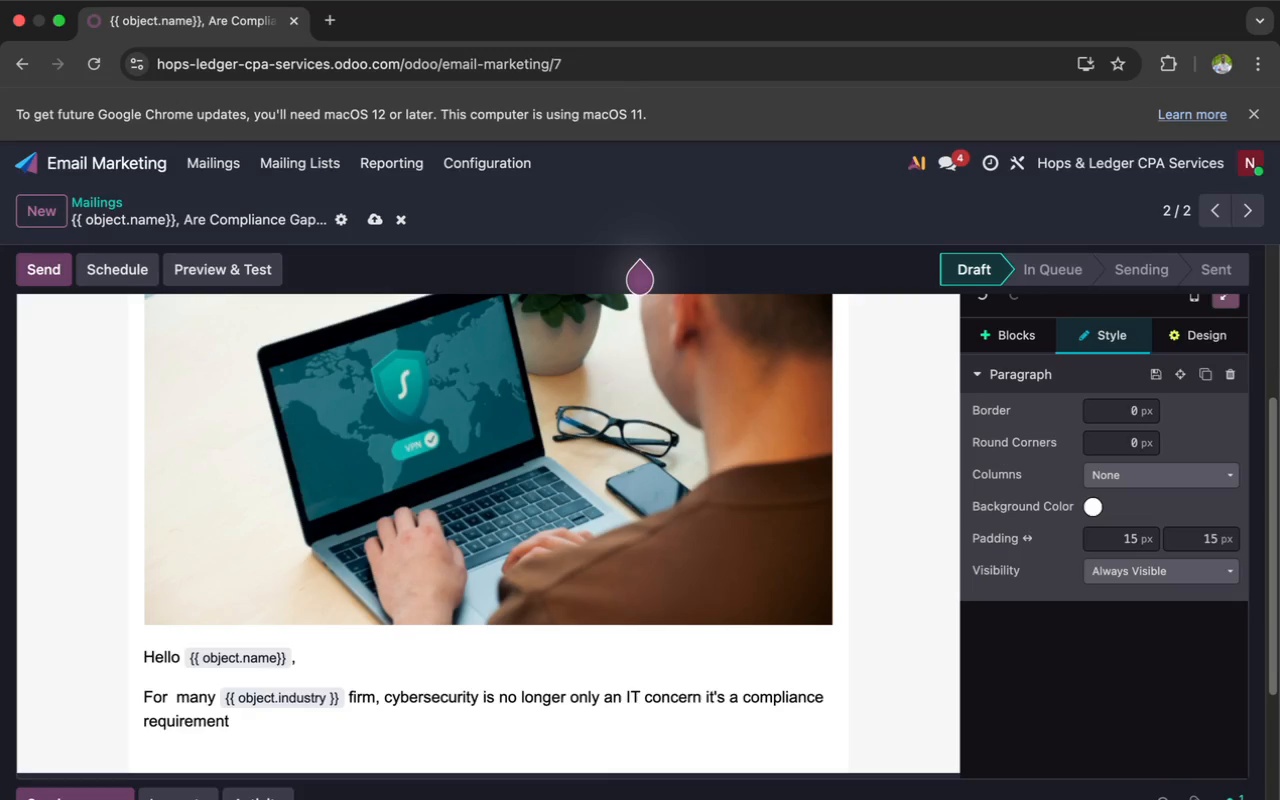 
wait(27.5)
 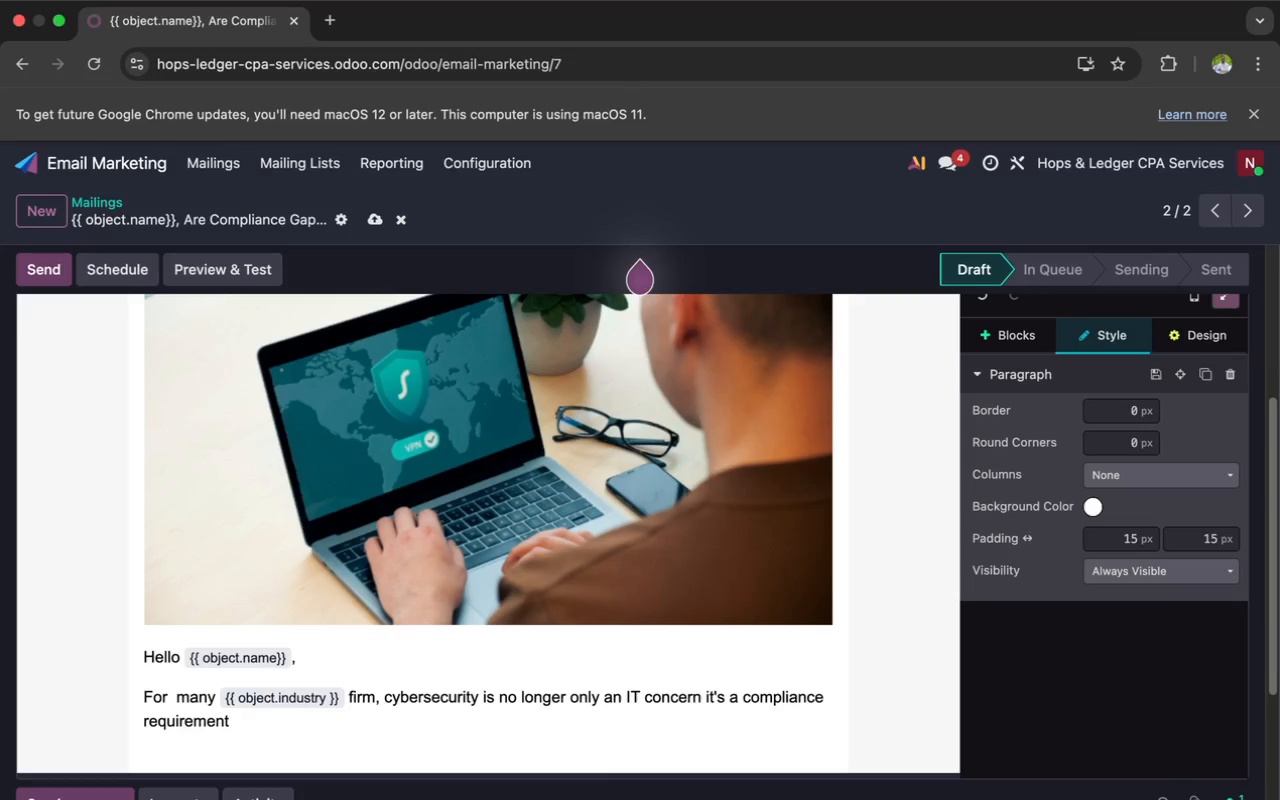 
key(Period)
 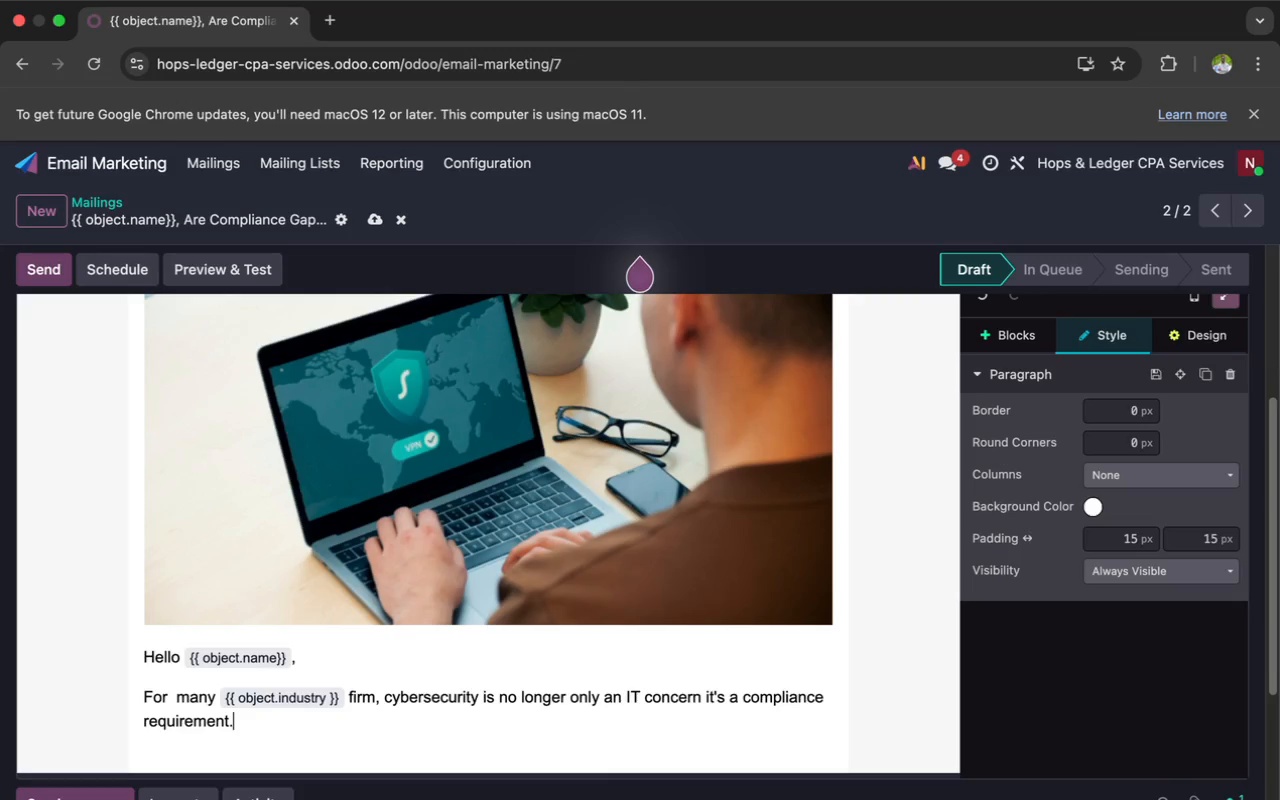 
key(Enter)
 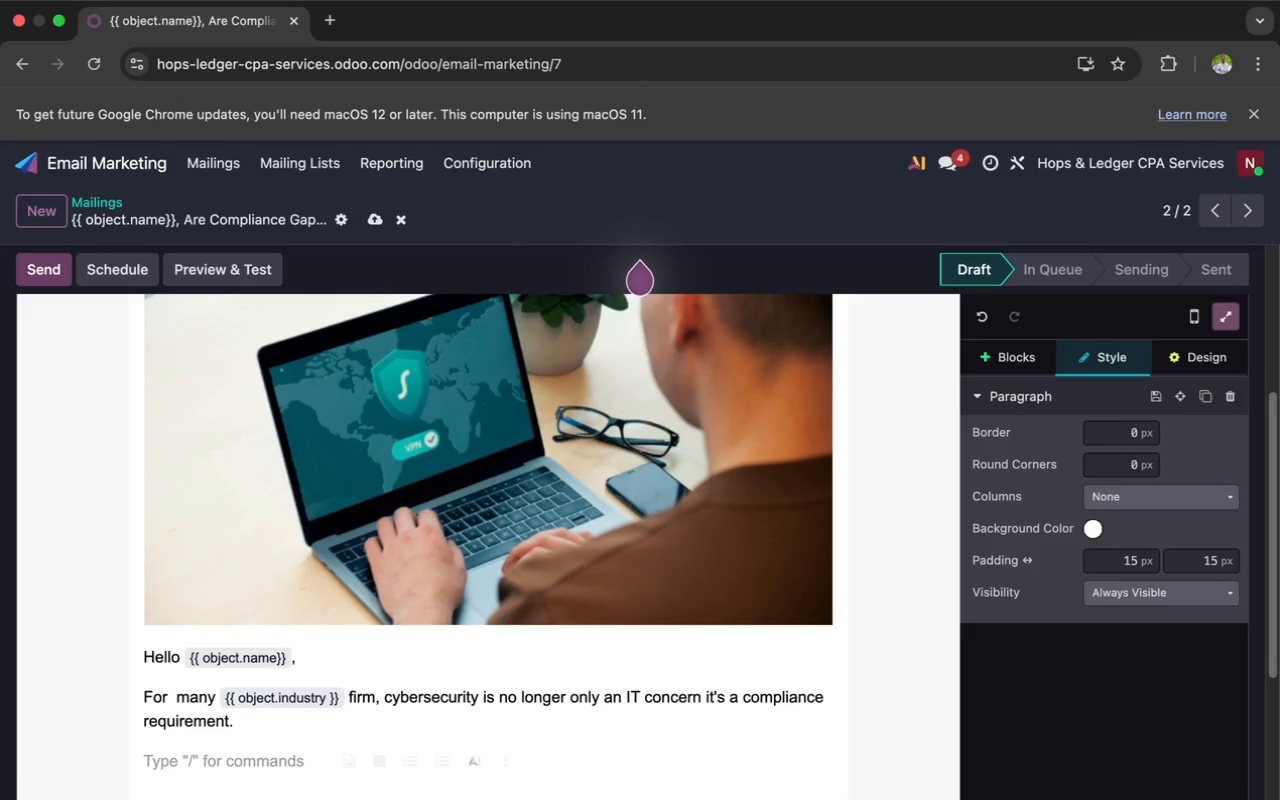 
type(Organizatti)
key(Backspace)
key(Backspace)
 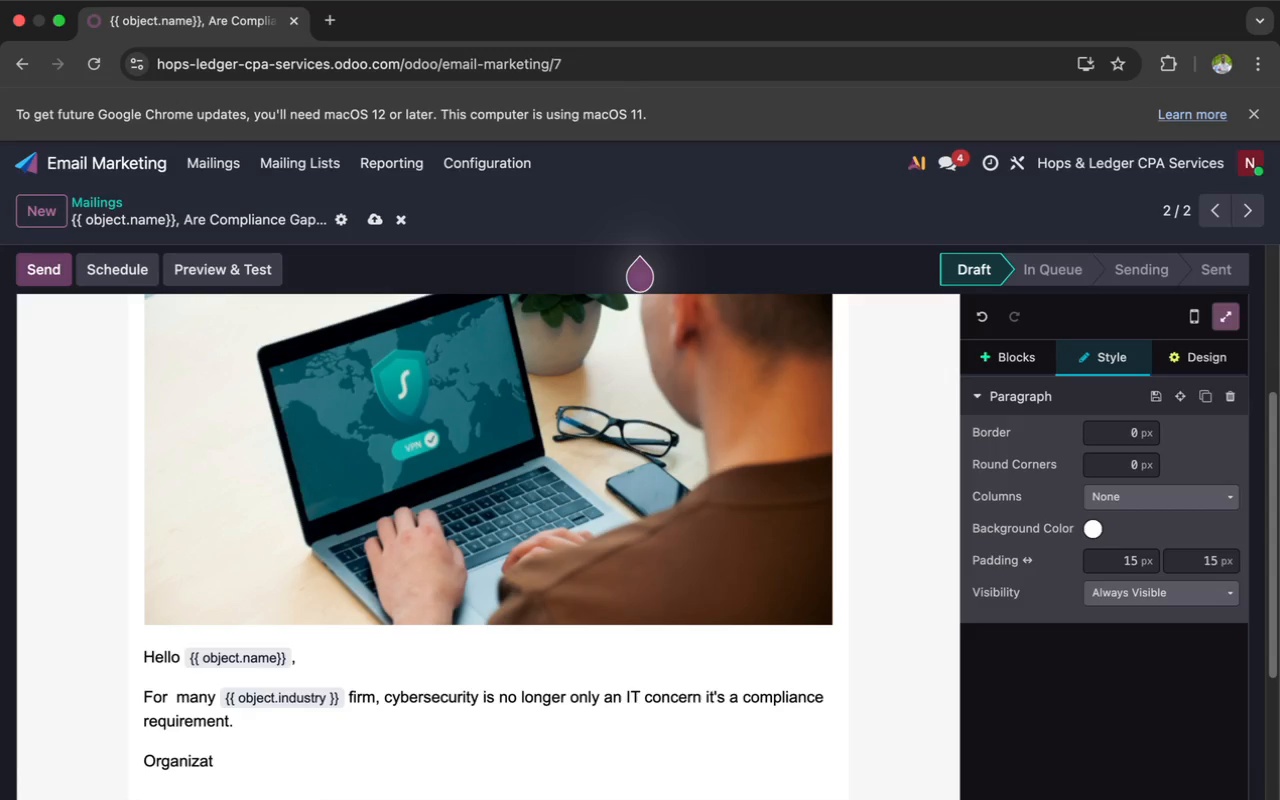 
wait(6.09)
 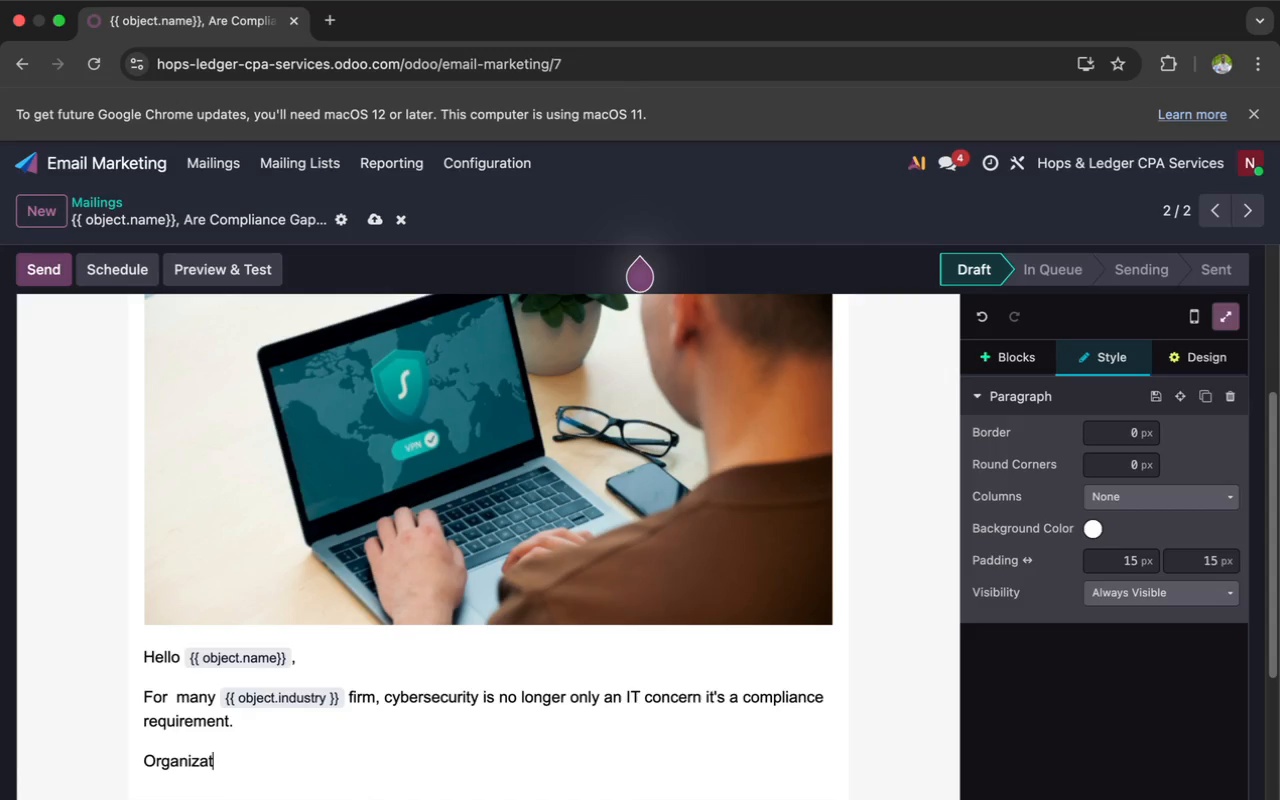 
type(ion mana)
 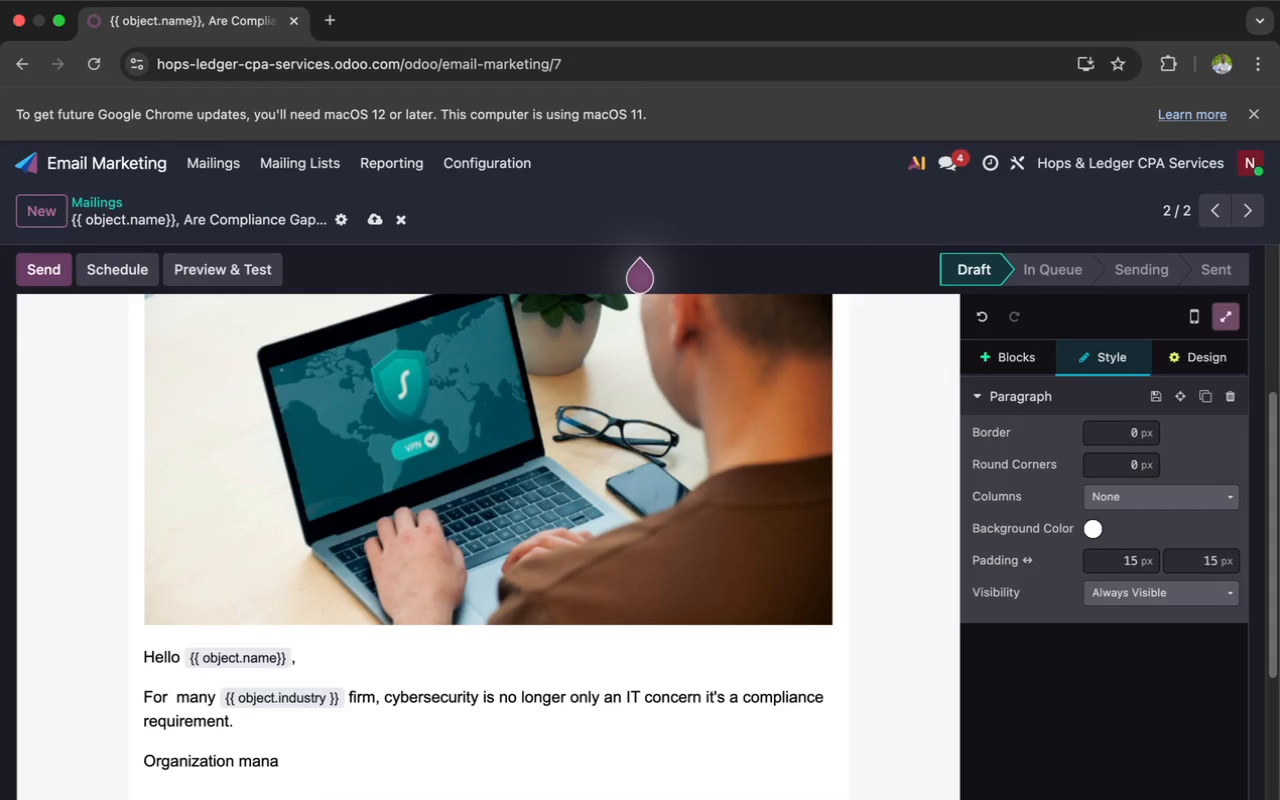 
type(ging sen)
 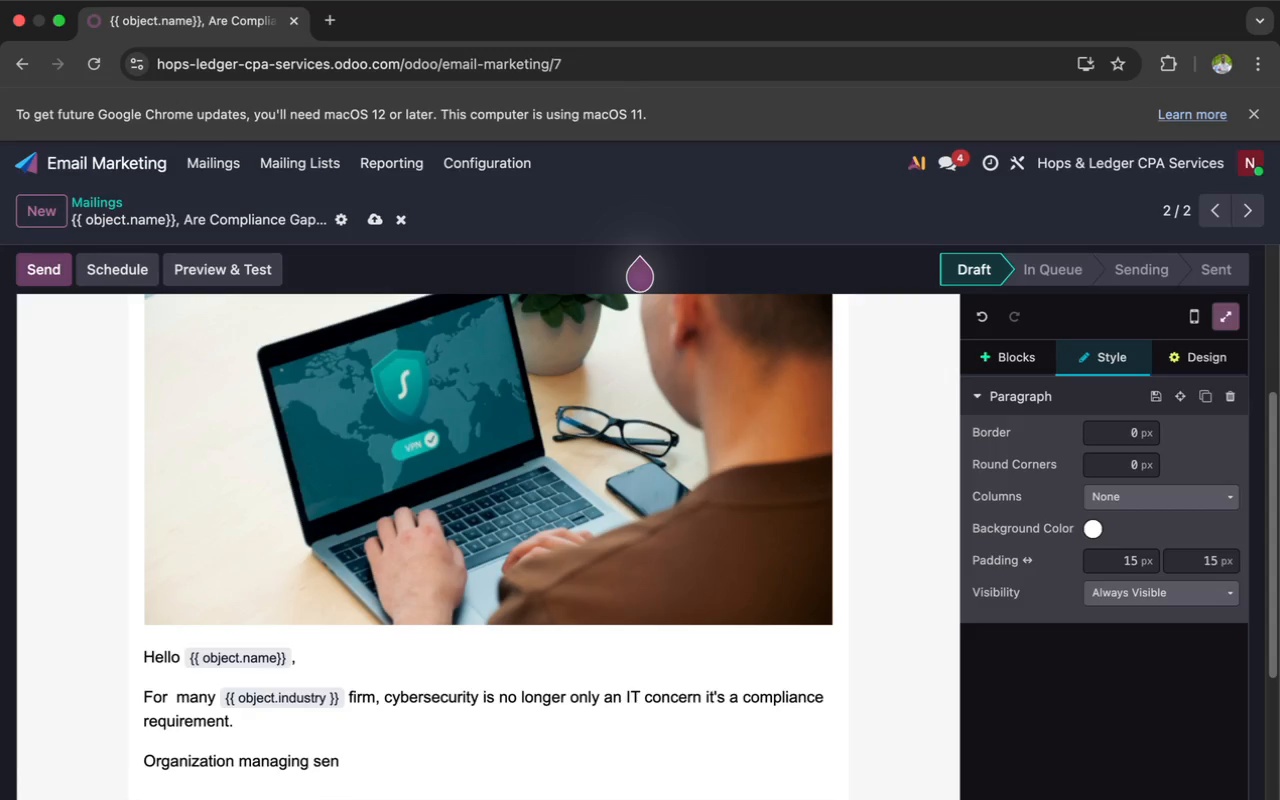 
wait(13.28)
 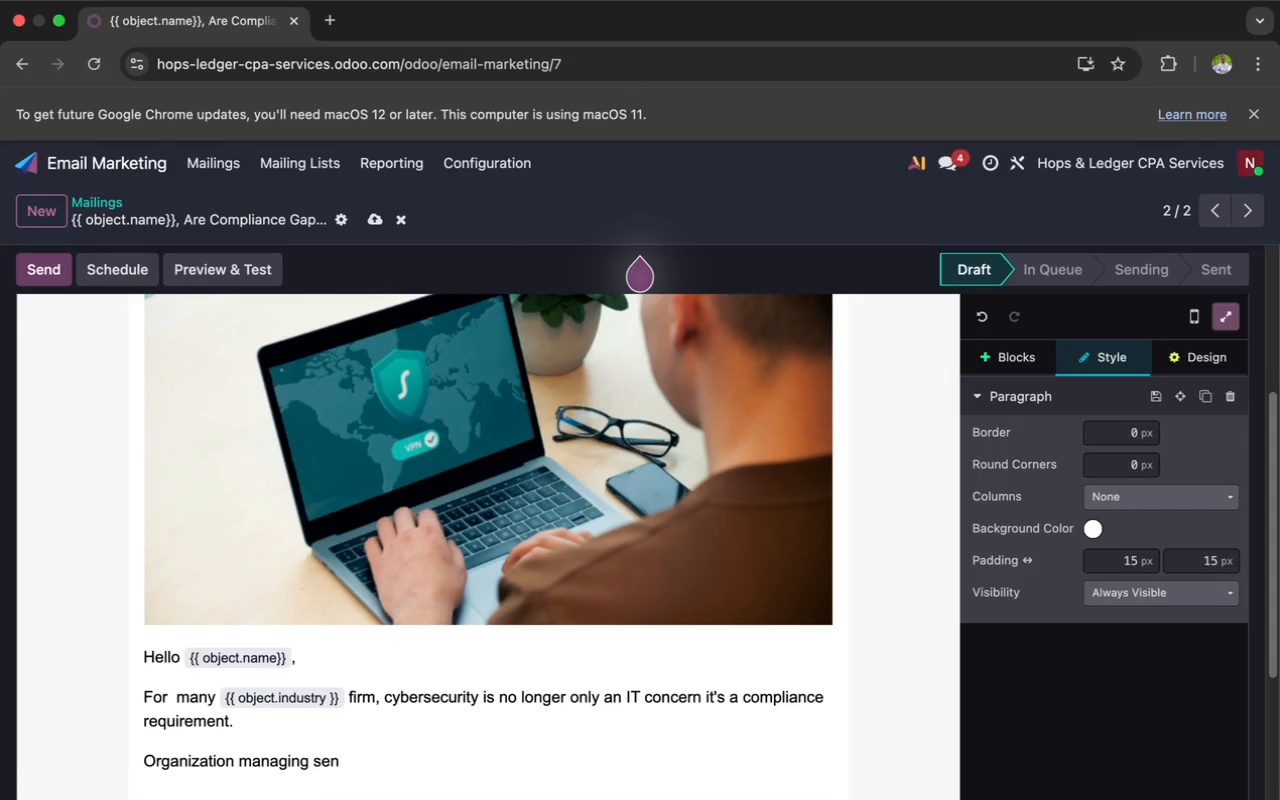 
type(sit)
 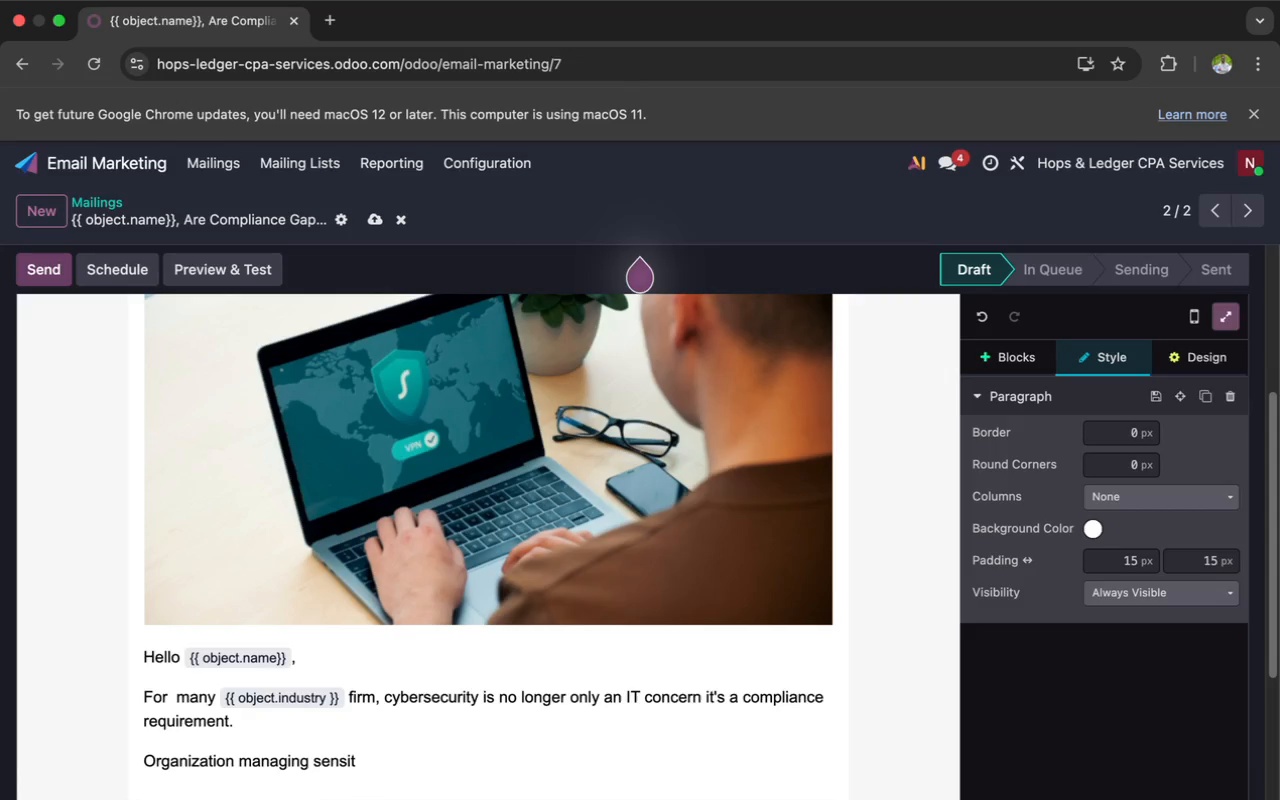 
wait(15.25)
 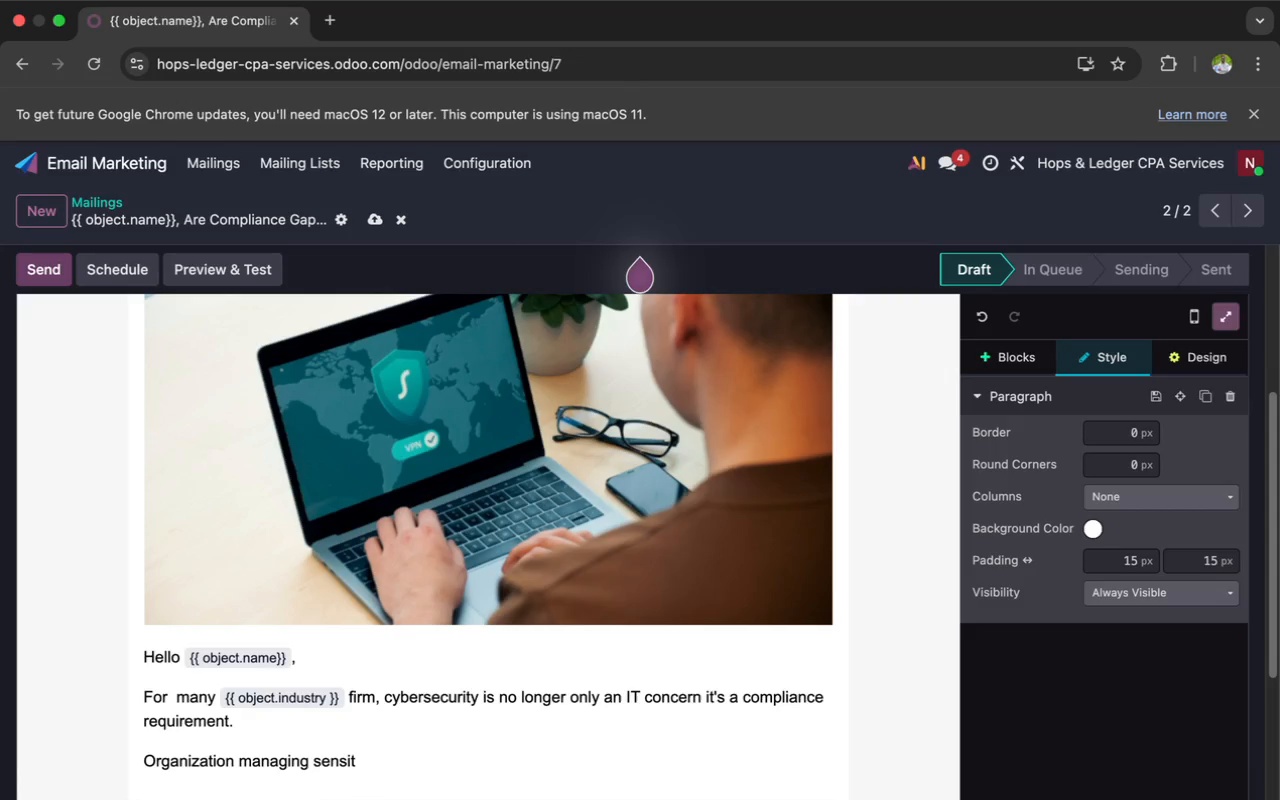 
type(ive )
 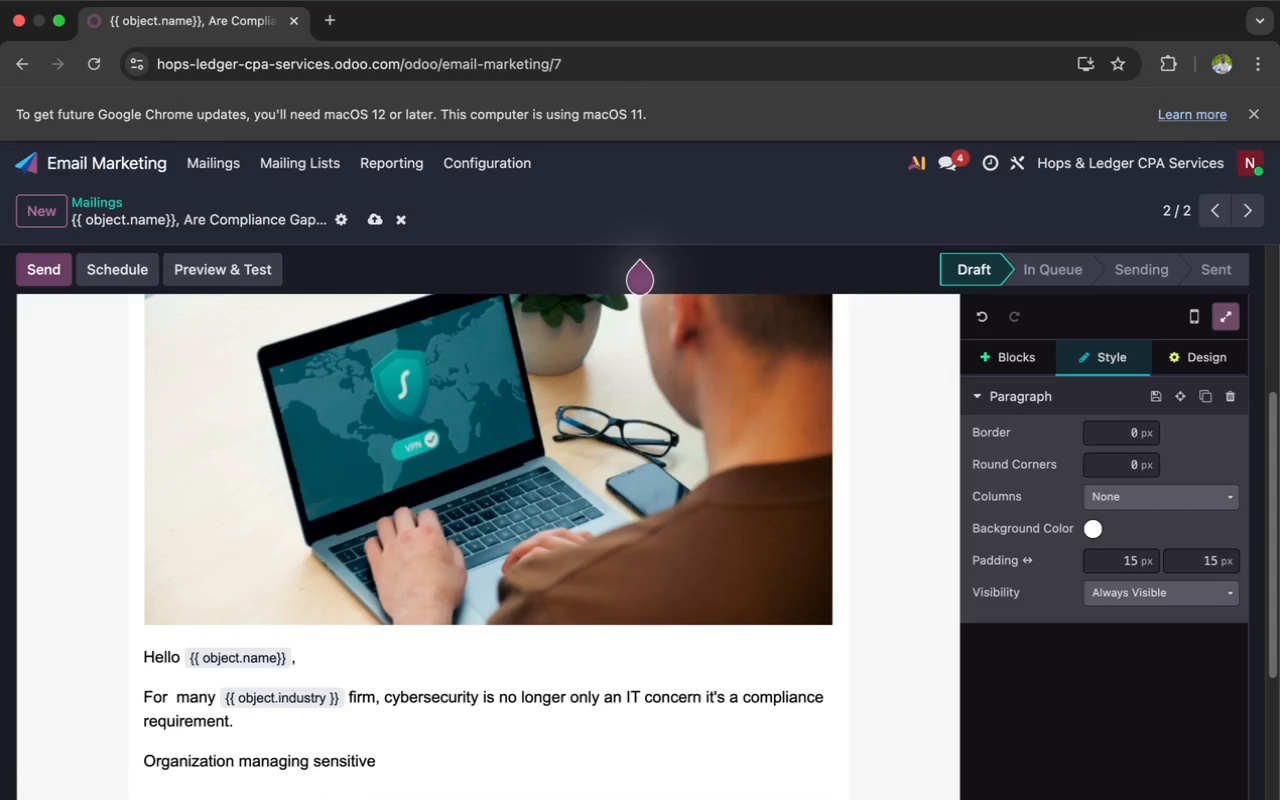 
type(information)
 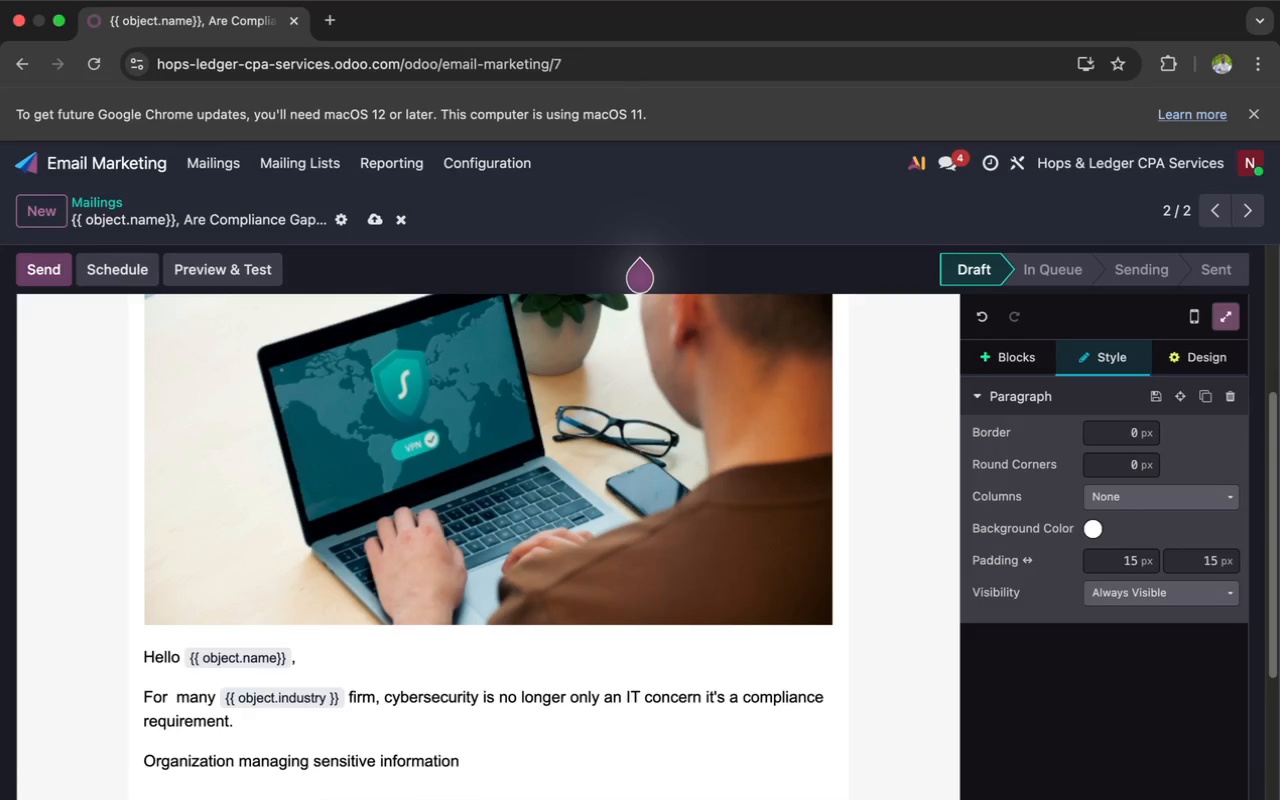 
wait(5.93)
 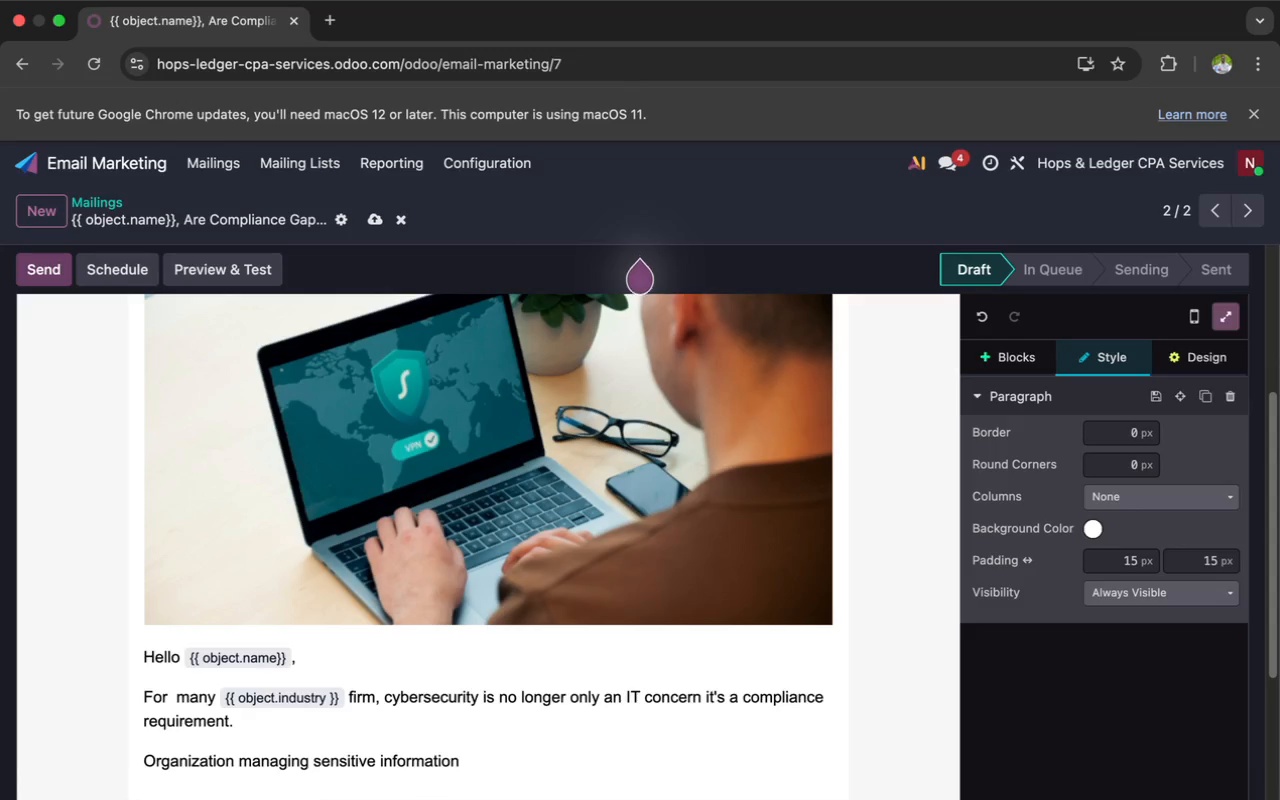 
type( must )
 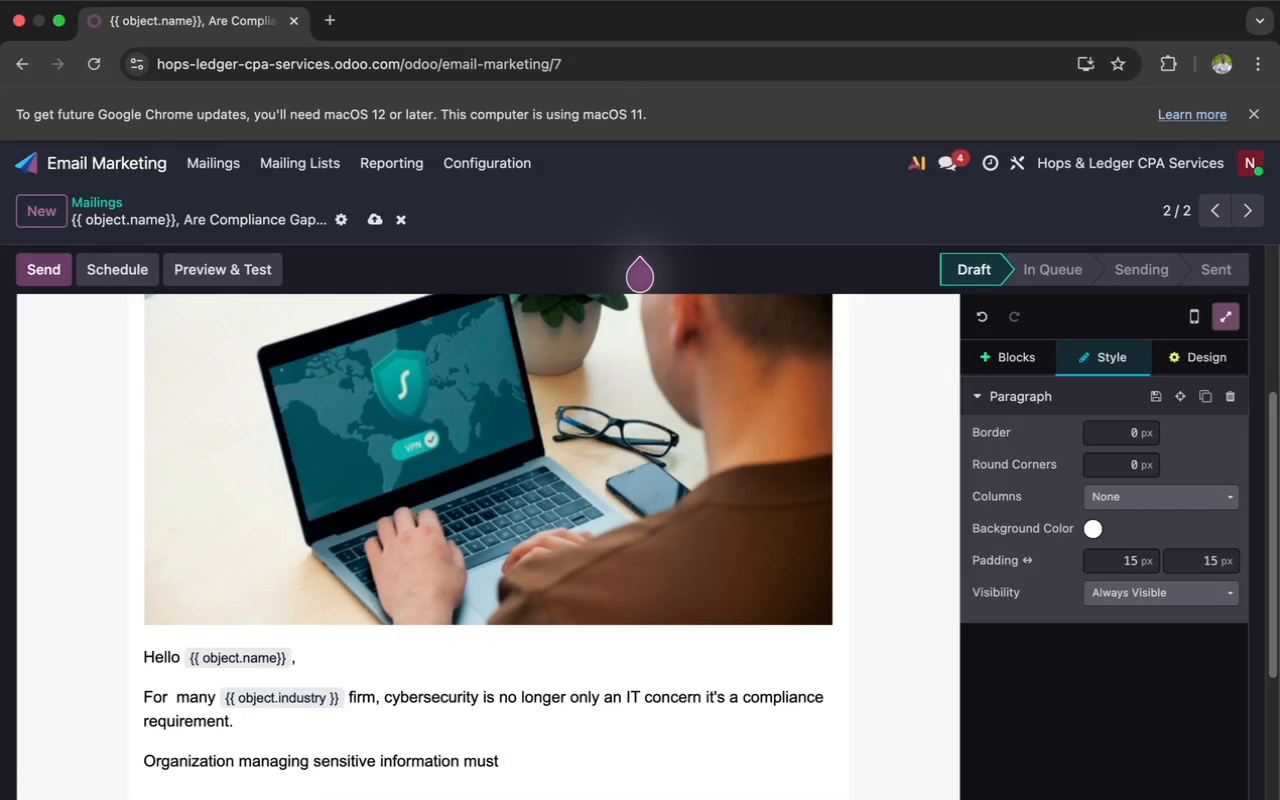 
type(continu)
 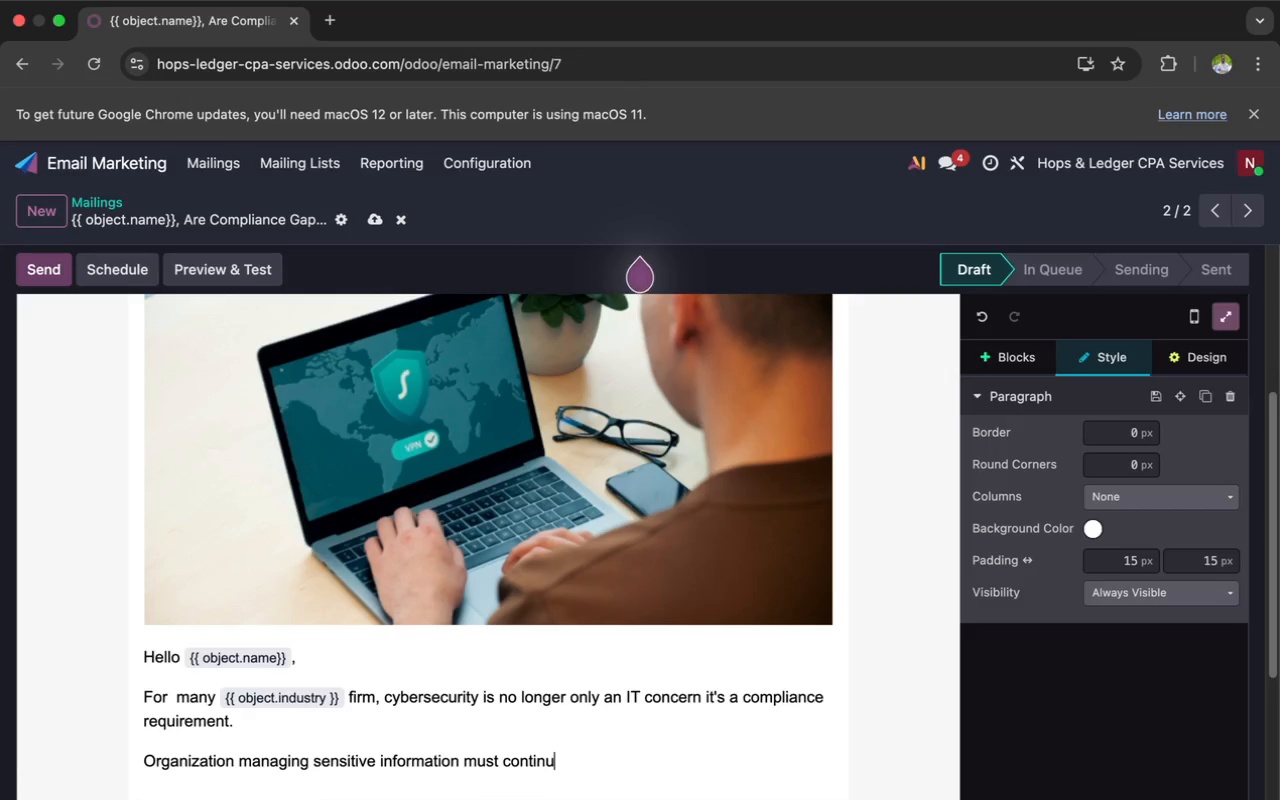 
type(ously pro)
 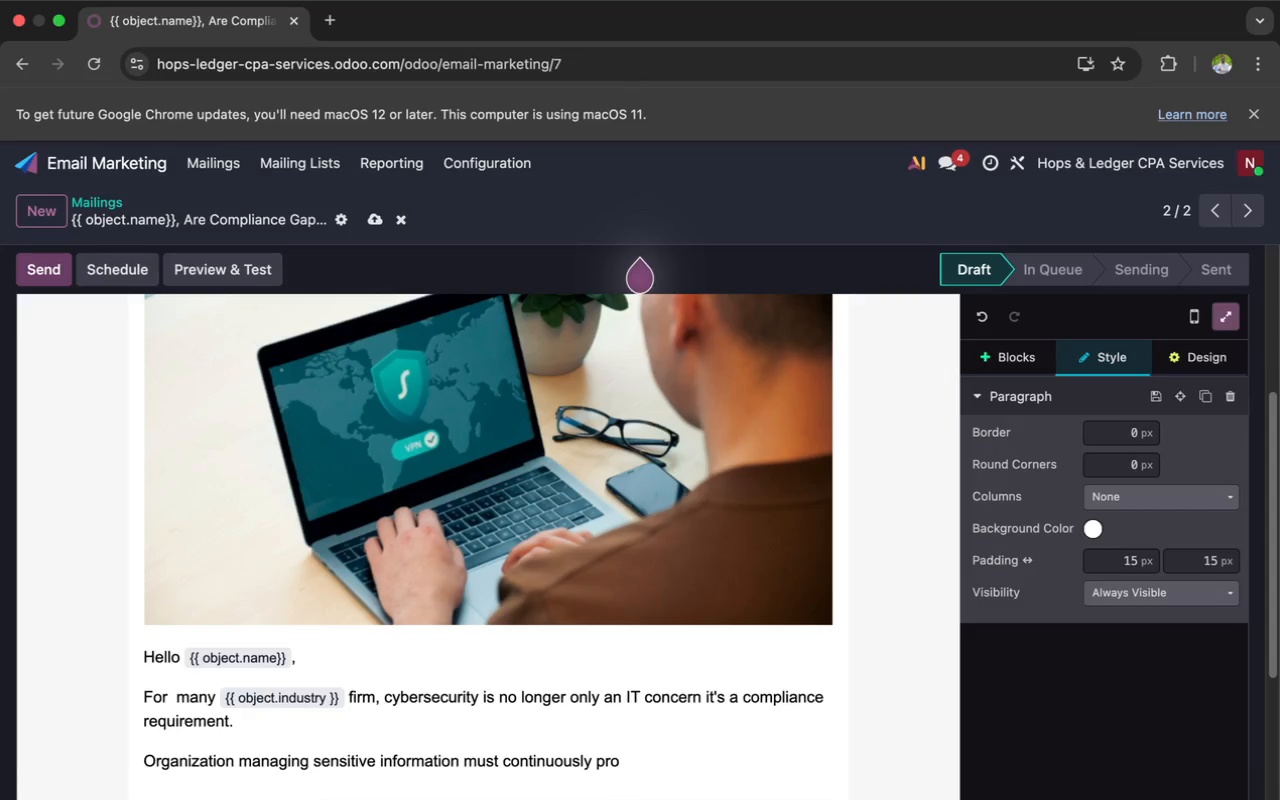 
wait(12.54)
 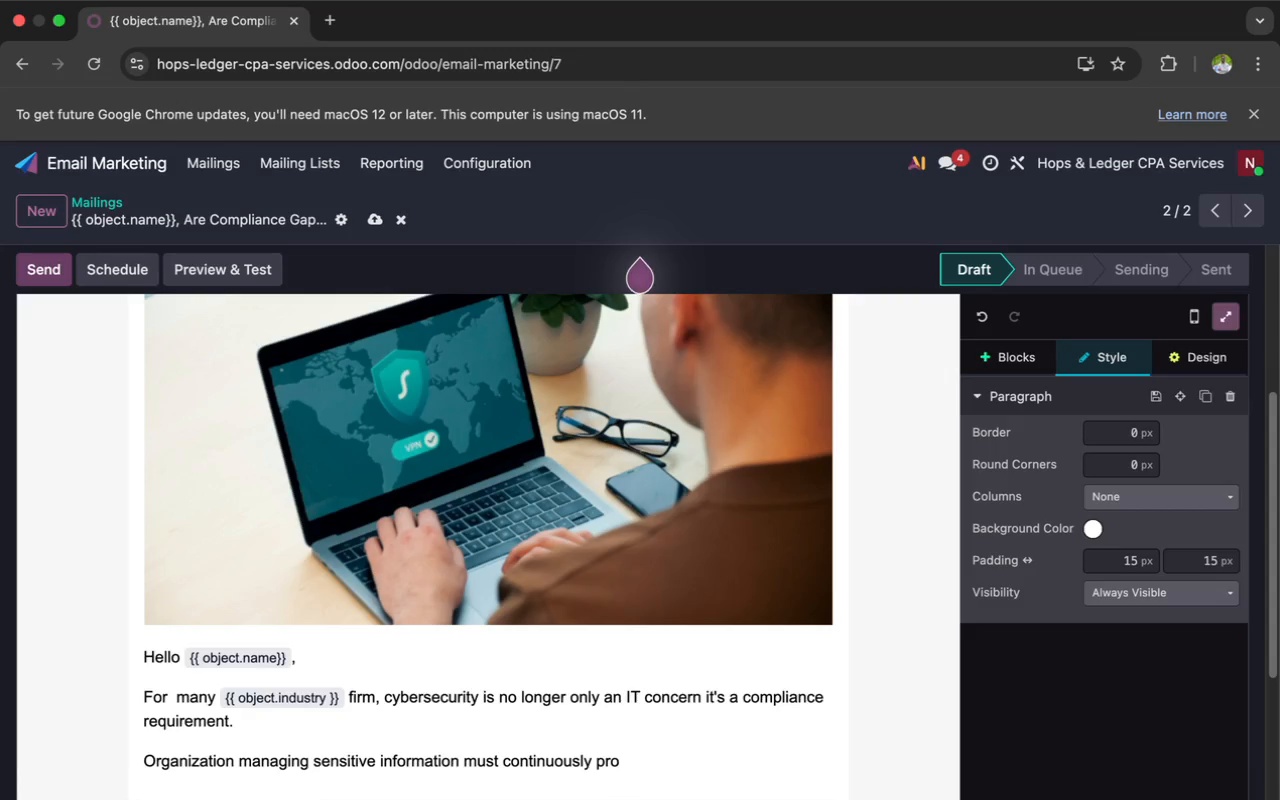 
type(tect against:)
 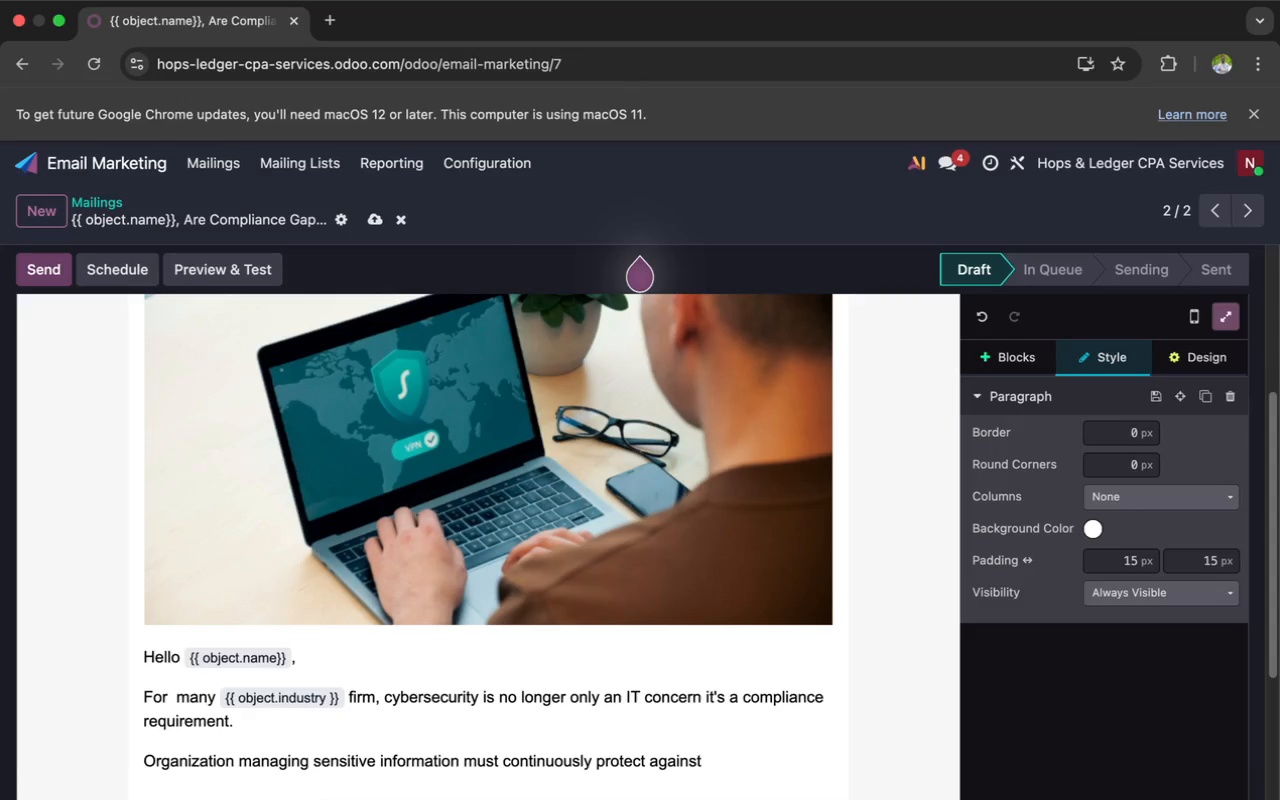 
key(Enter)
 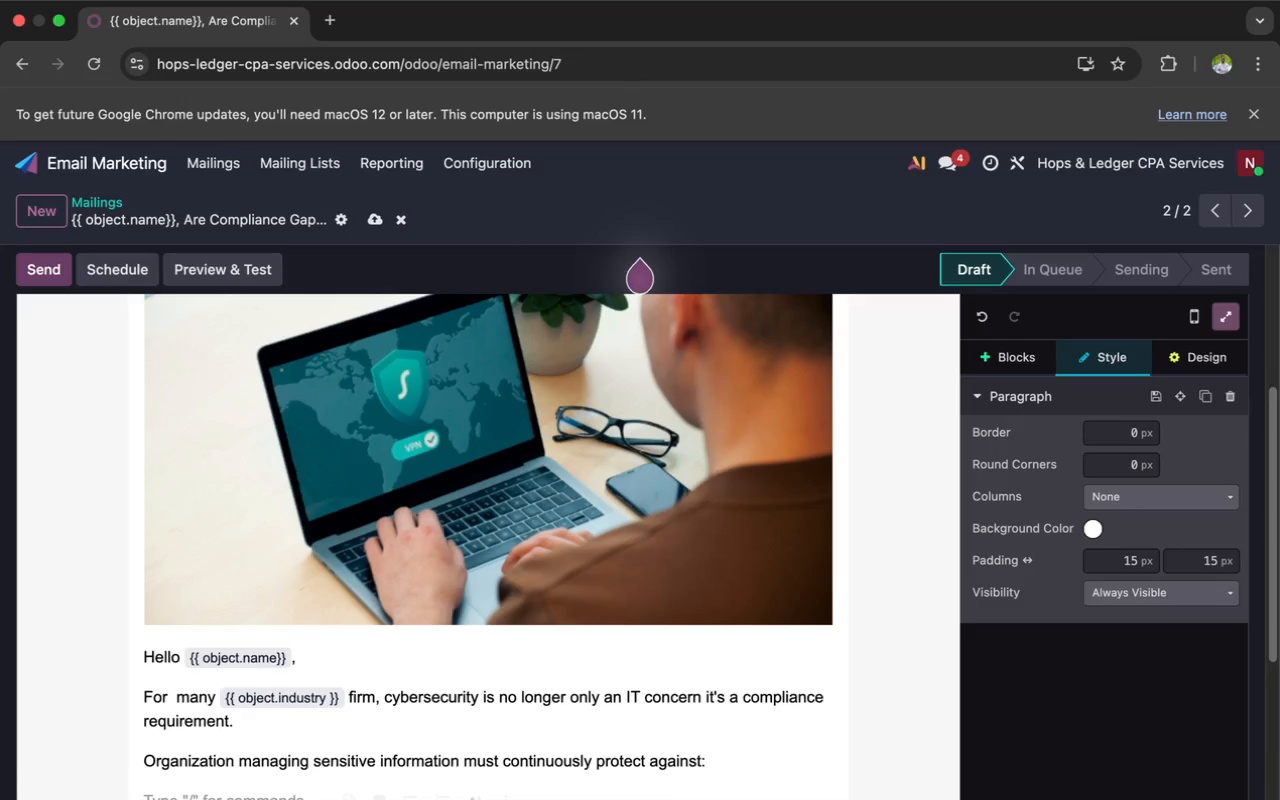 
scroll: coordinate [345, 675], scroll_direction: down, amount: 6.0
 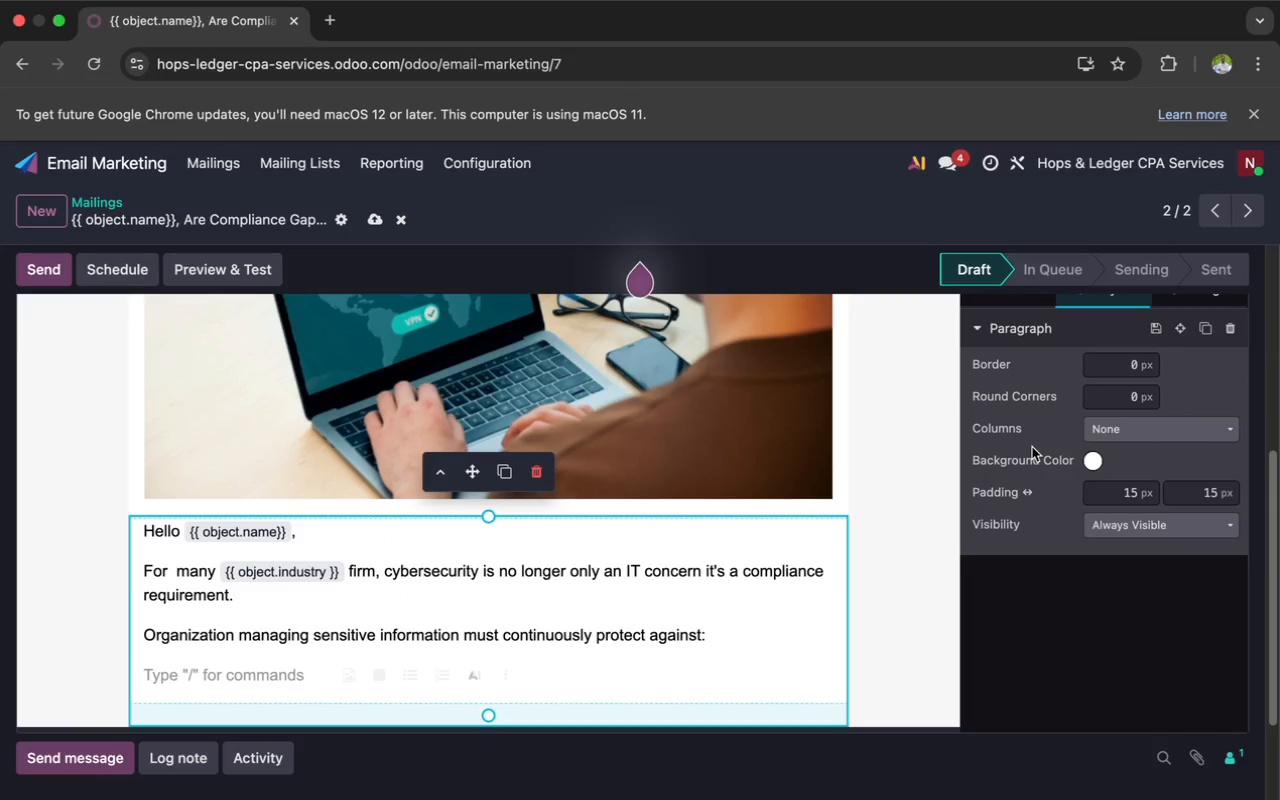 
scroll: coordinate [1076, 399], scroll_direction: up, amount: 4.0
 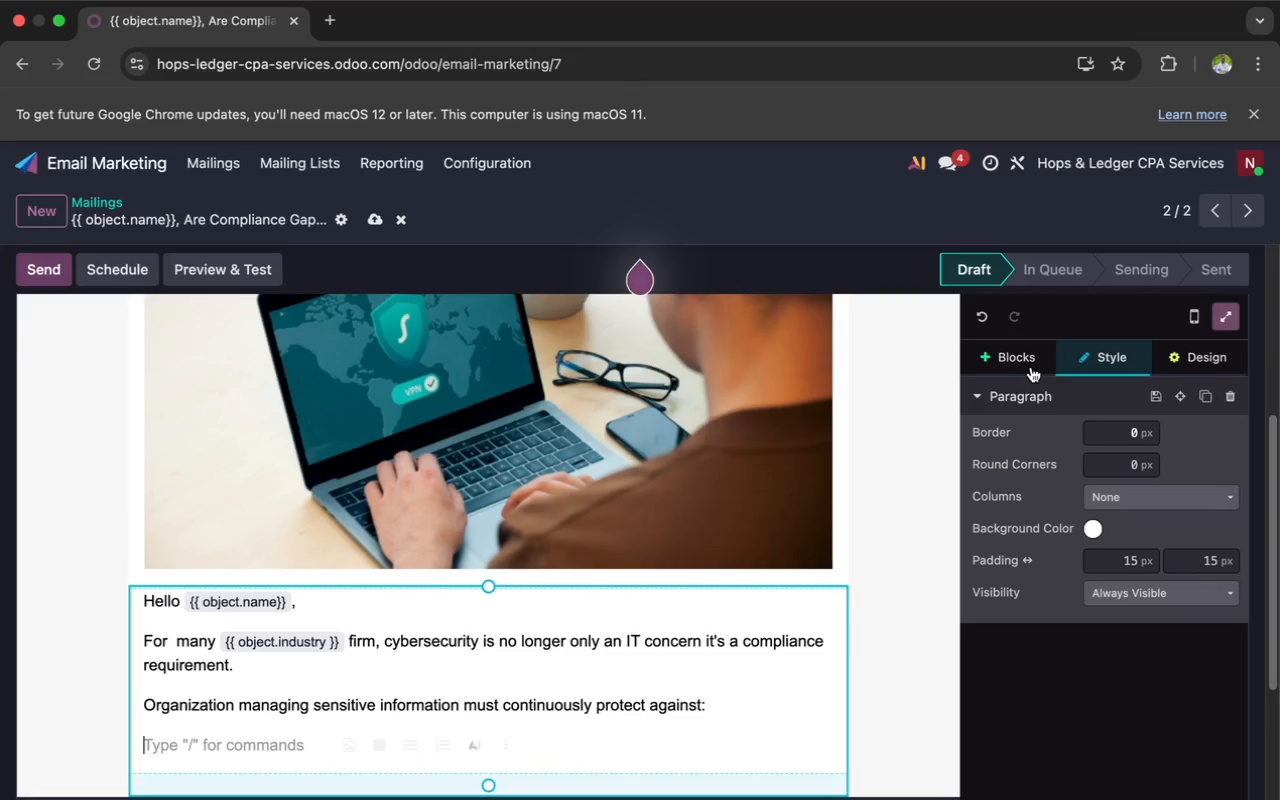 
left_click([1020, 358])
 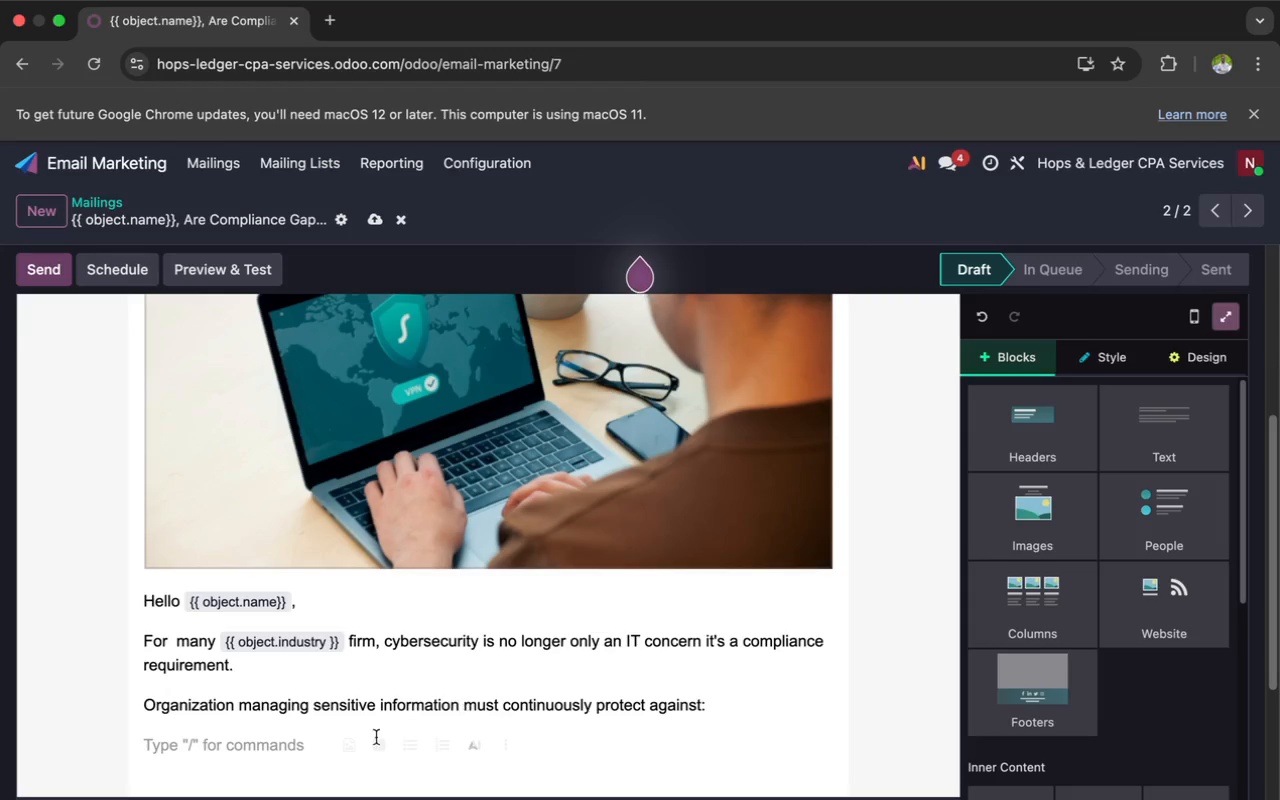 
left_click([323, 745])
 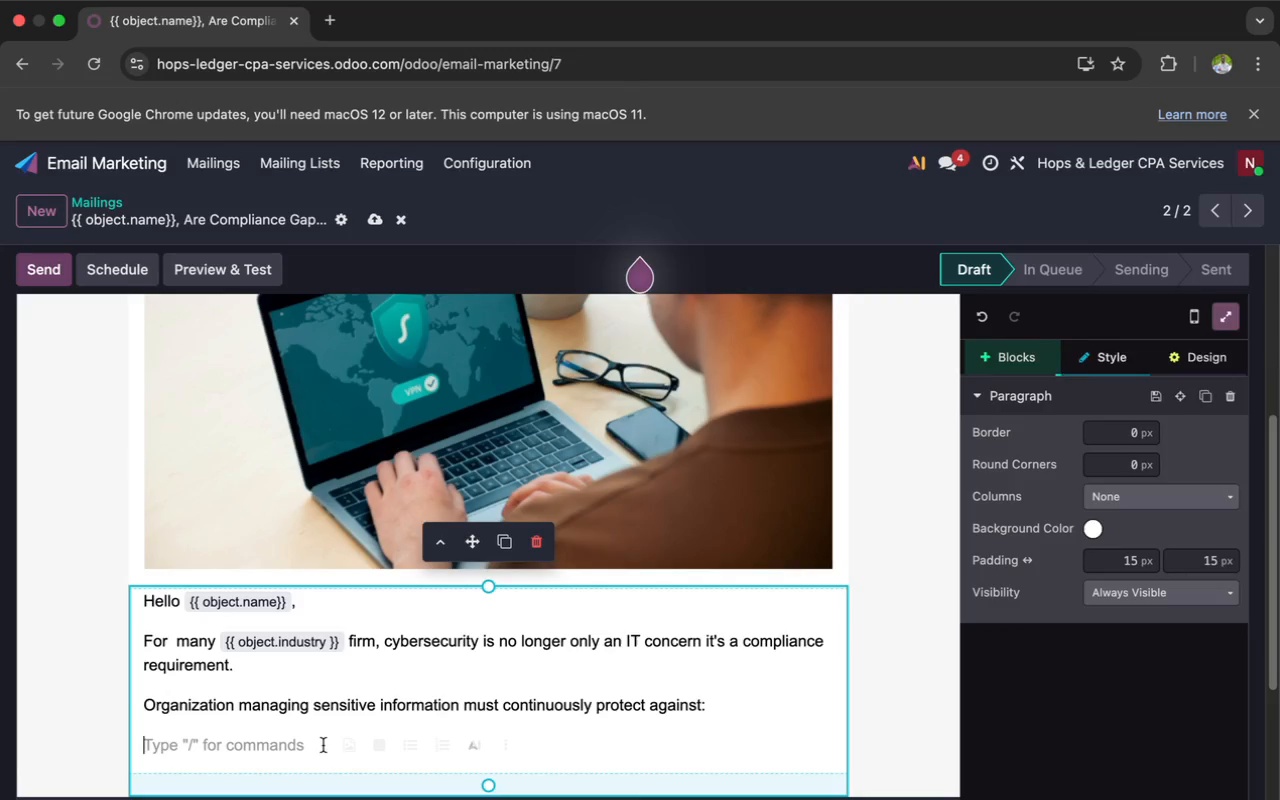 
key(Enter)
 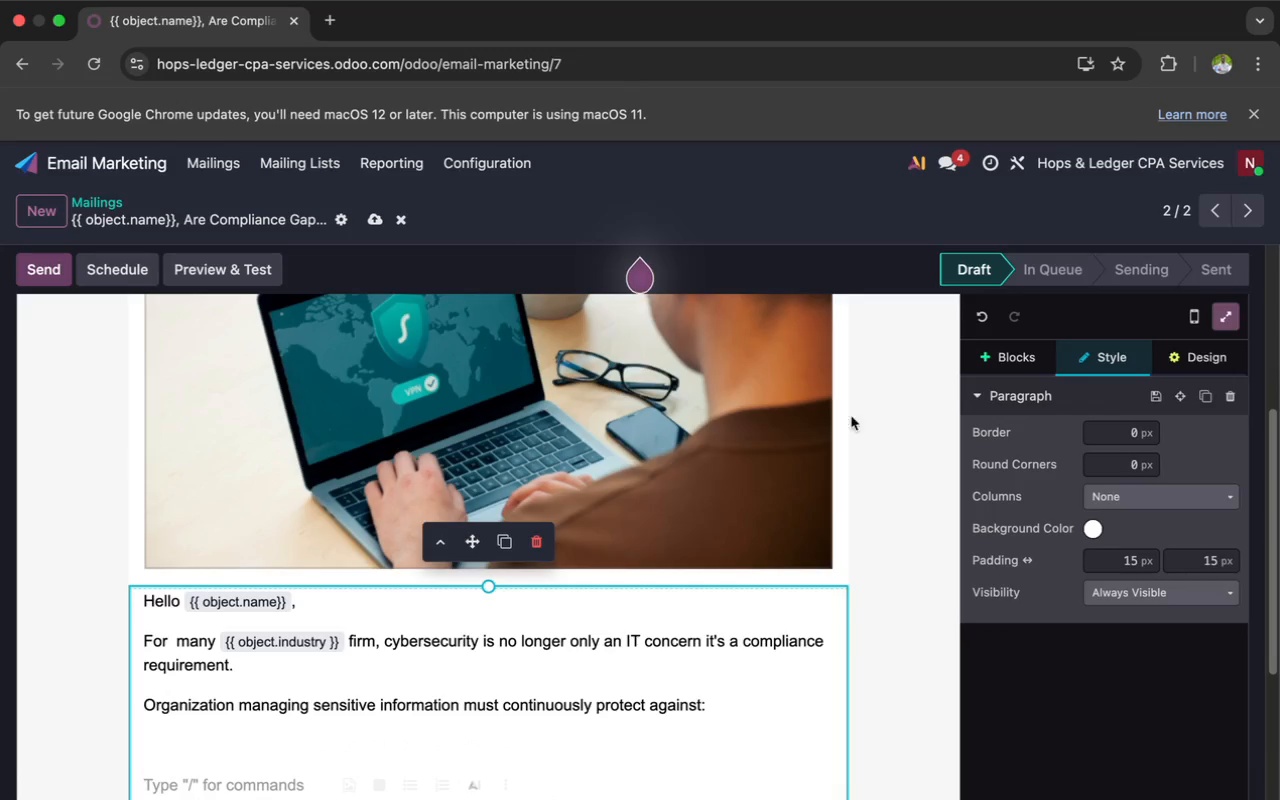 
left_click([1008, 353])
 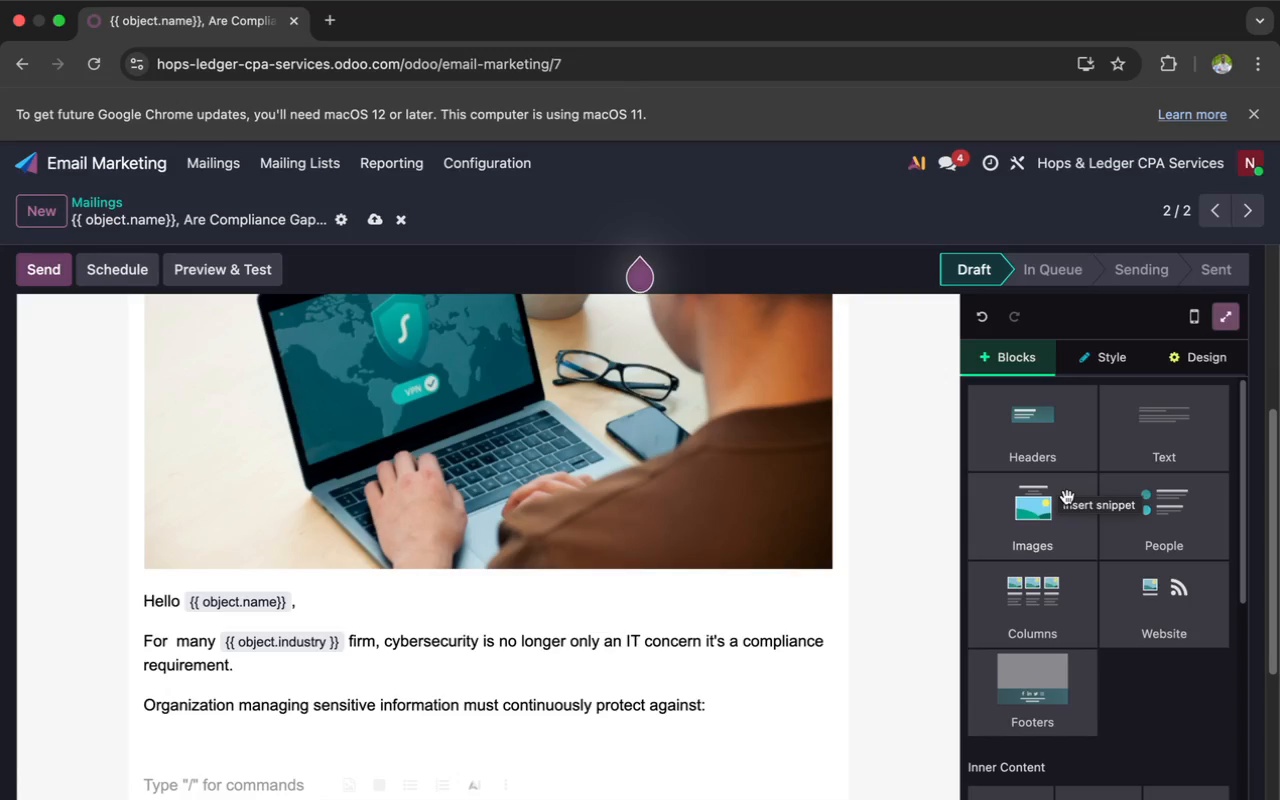 
wait(12.17)
 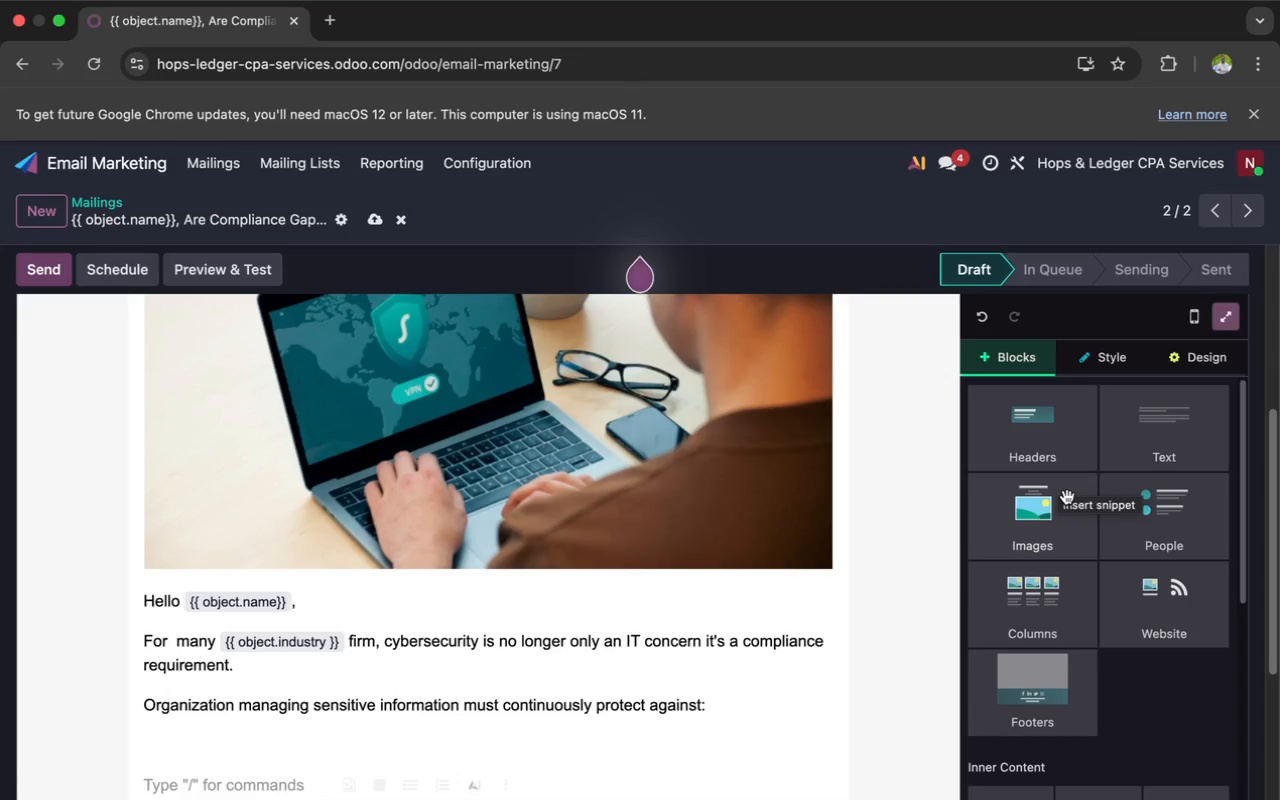 
scroll: coordinate [1040, 591], scroll_direction: up, amount: 1.0
 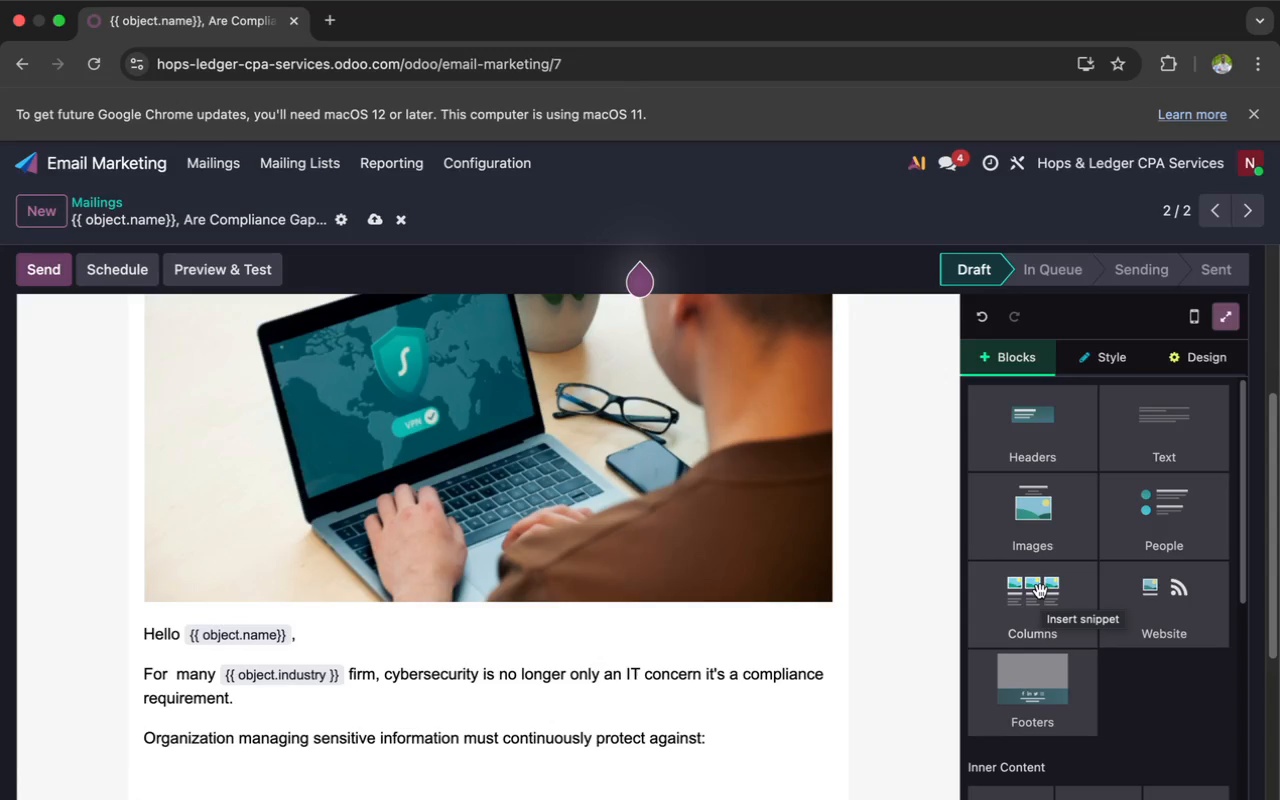 
scroll: coordinate [1040, 591], scroll_direction: down, amount: 41.0
 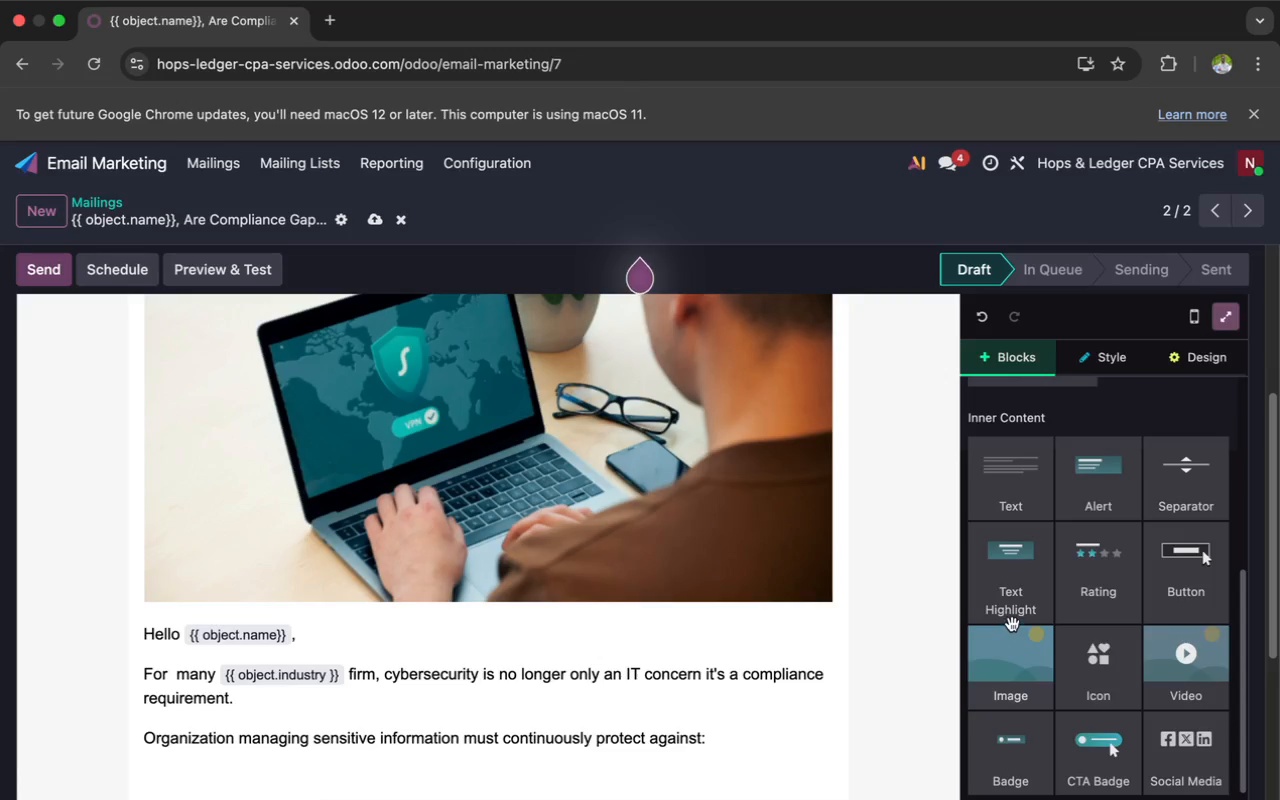 
left_click_drag(start_coordinate=[1010, 578], to_coordinate=[590, 528])
 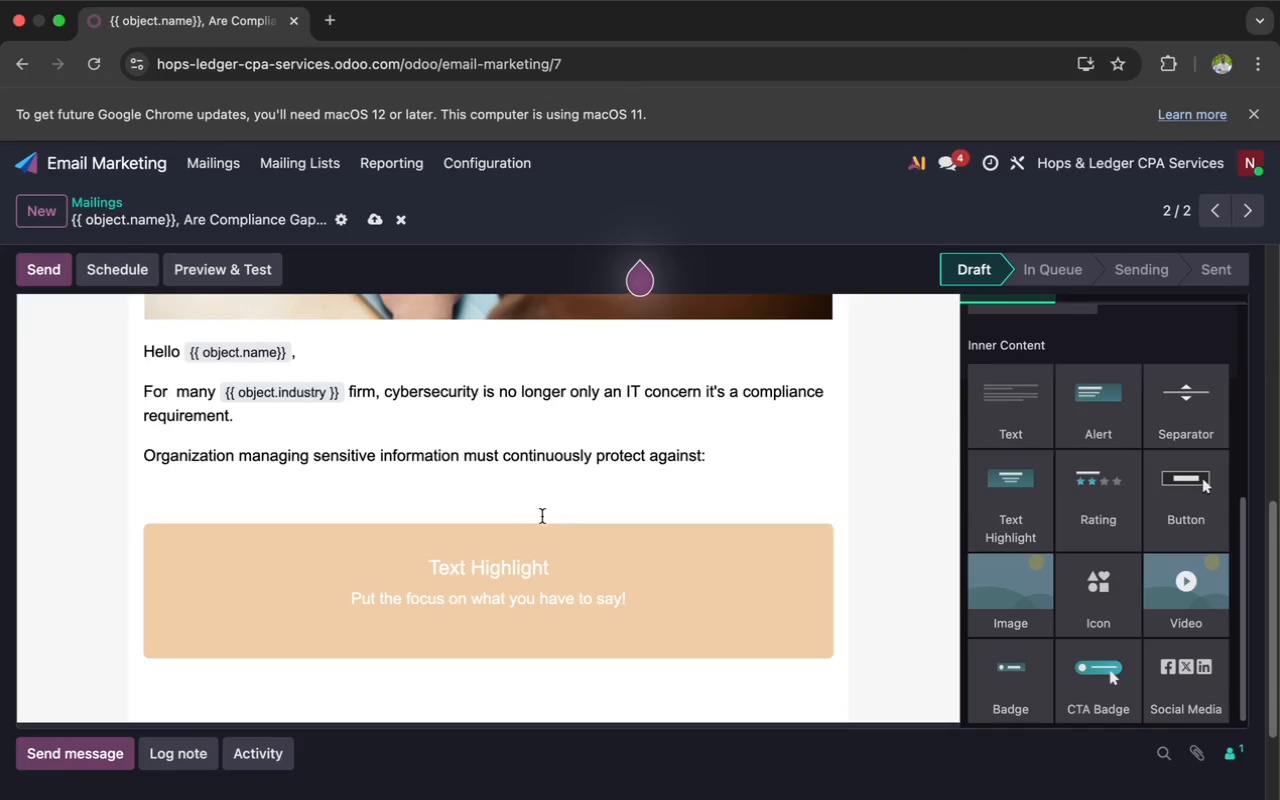 
left_click([520, 504])
 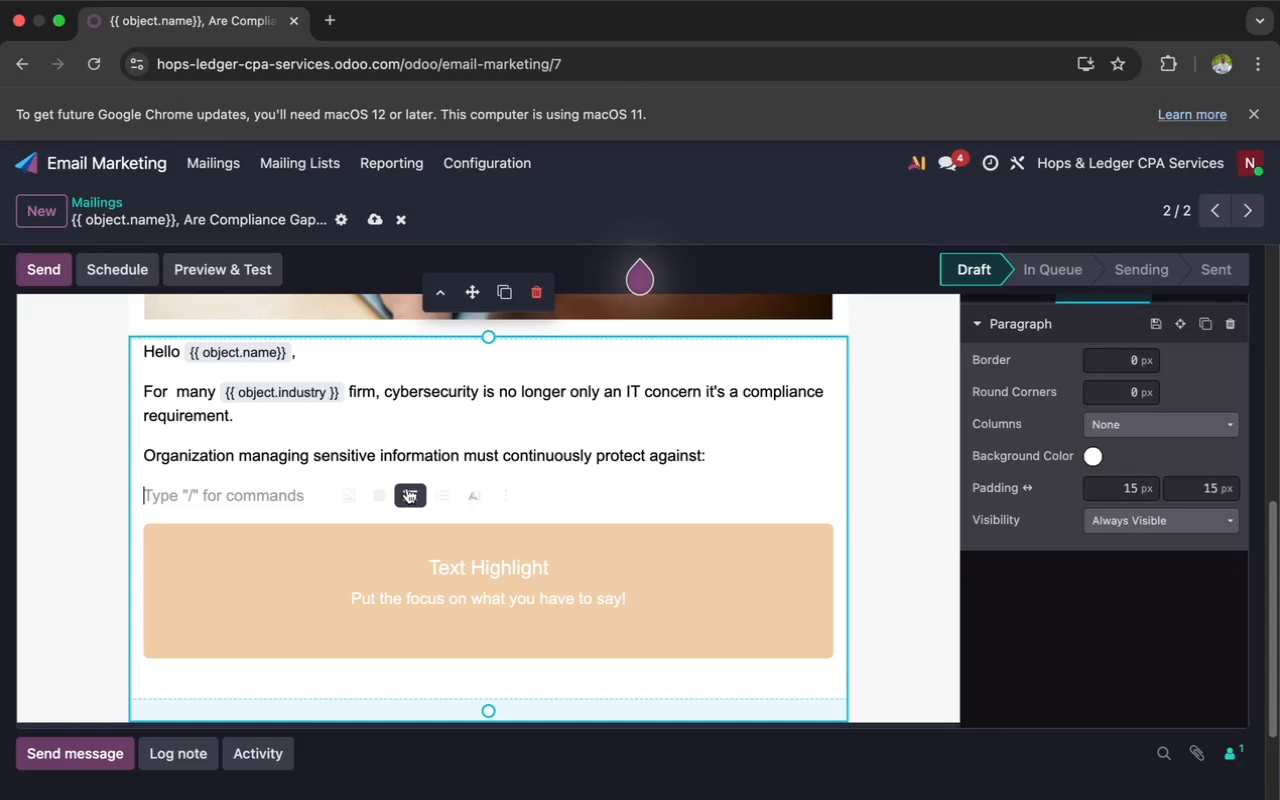 
key(Backspace)
 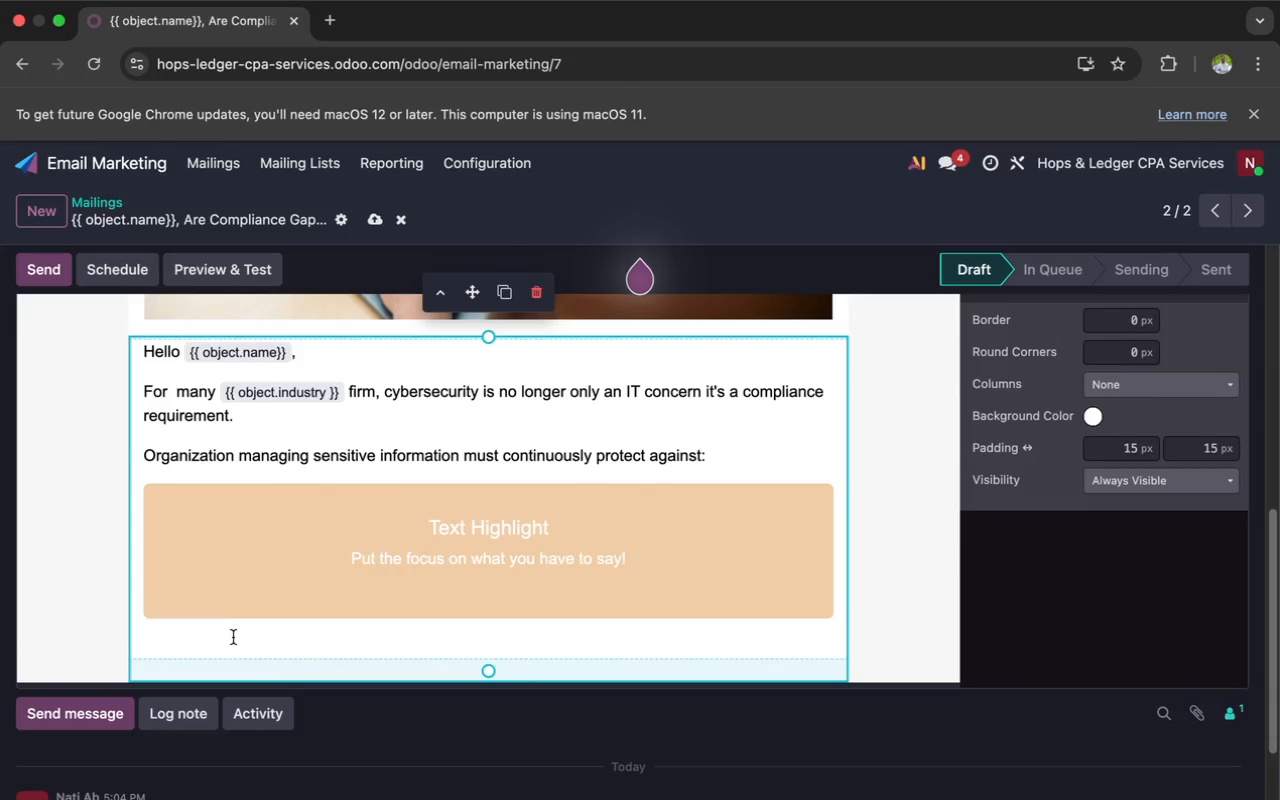 
left_click([388, 569])
 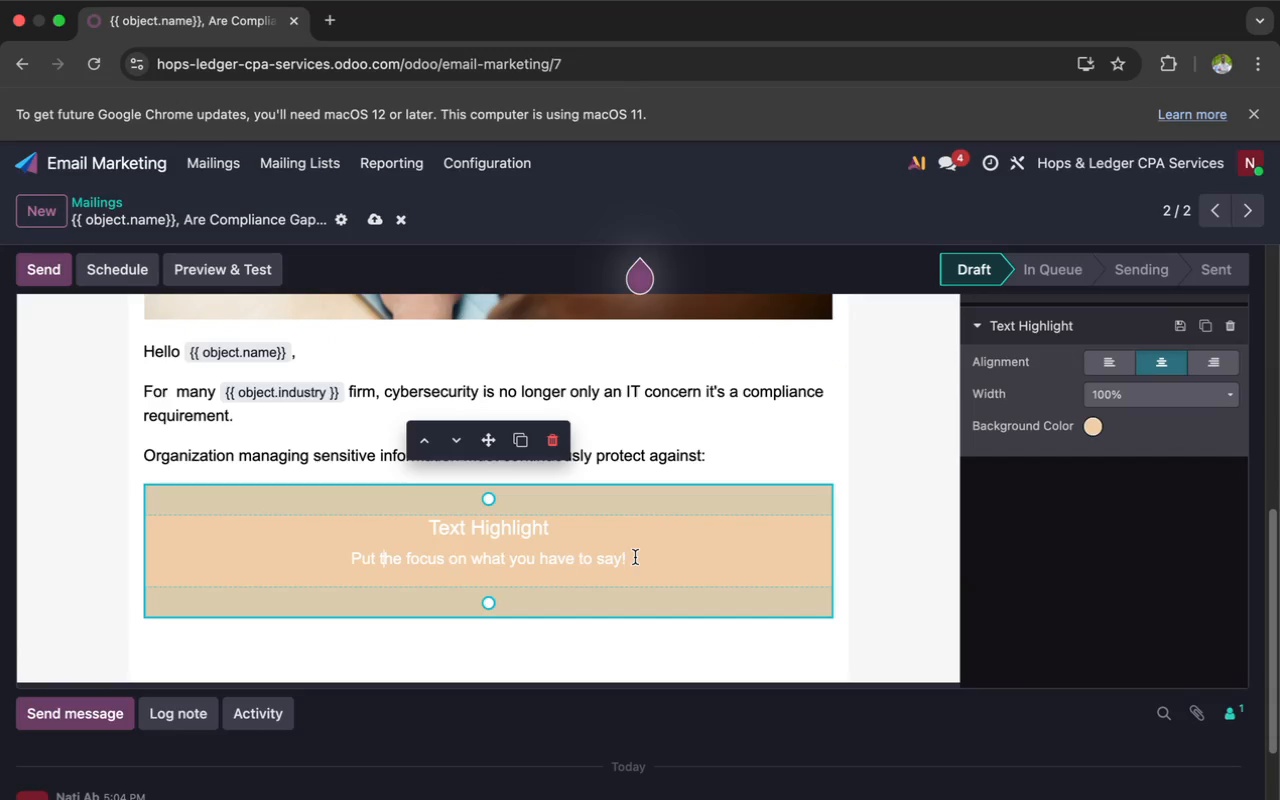 
left_click_drag(start_coordinate=[630, 559], to_coordinate=[424, 522])
 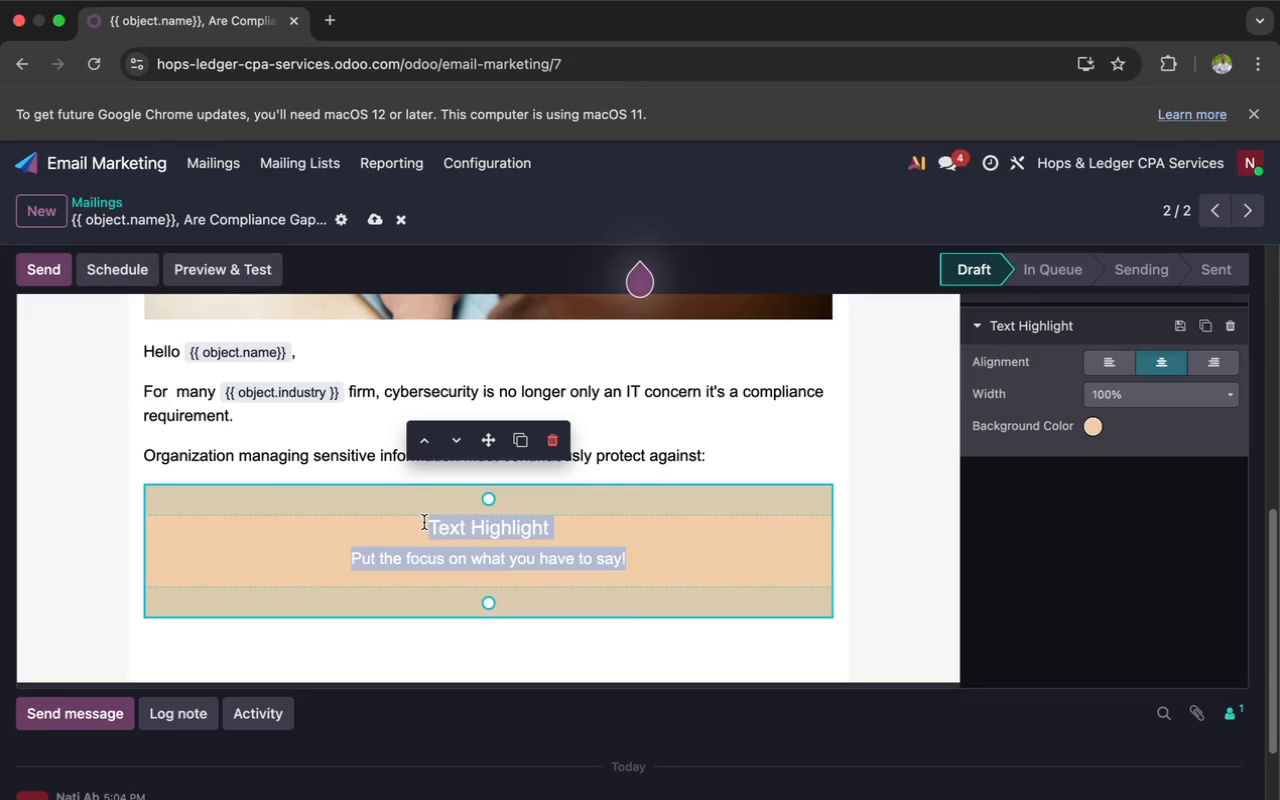 
key(Backspace)
 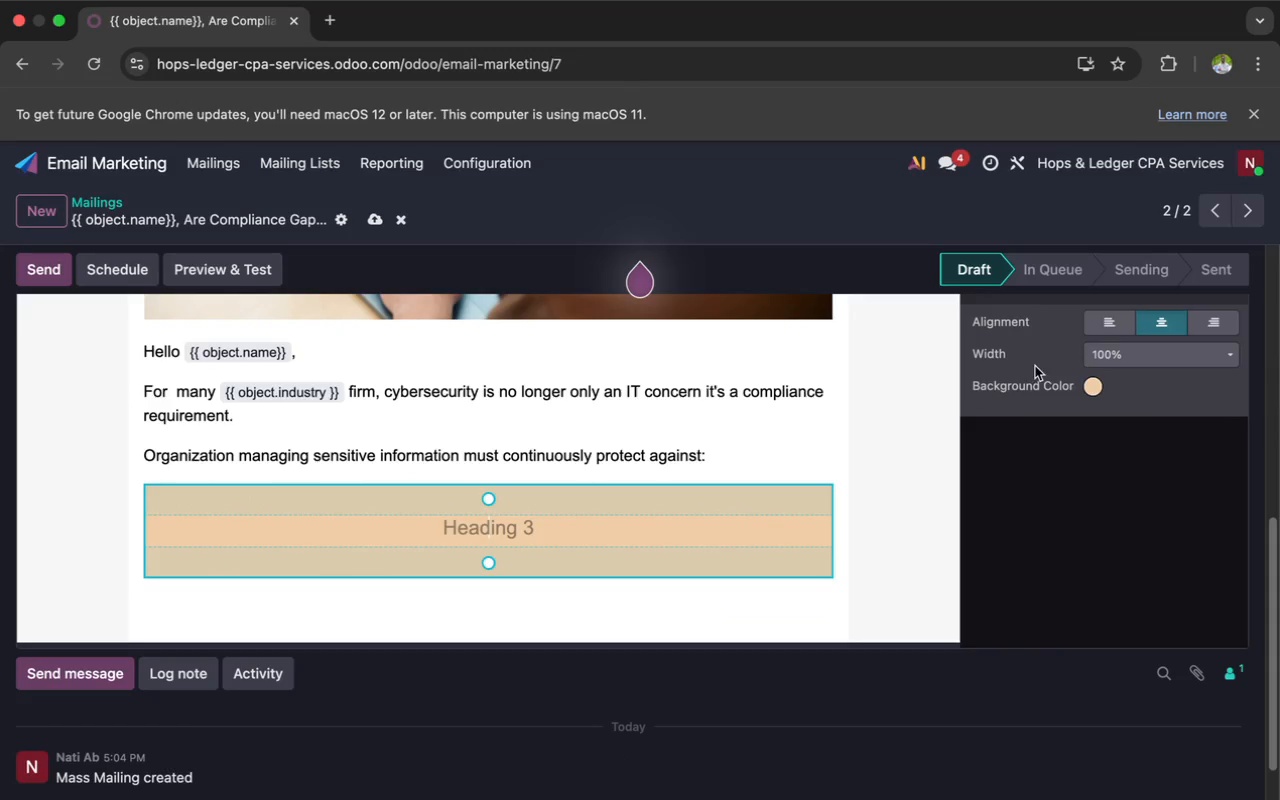 
left_click([1101, 323])
 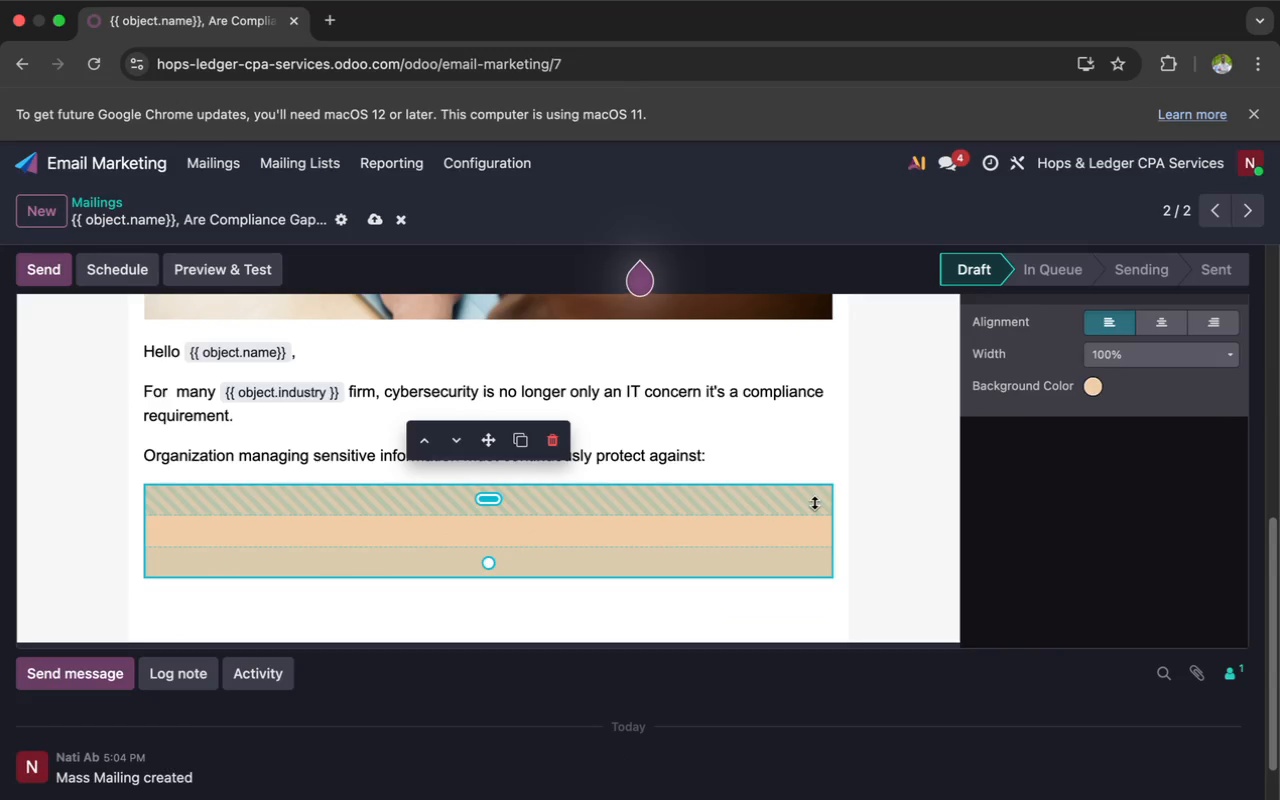 
key(Enter)
 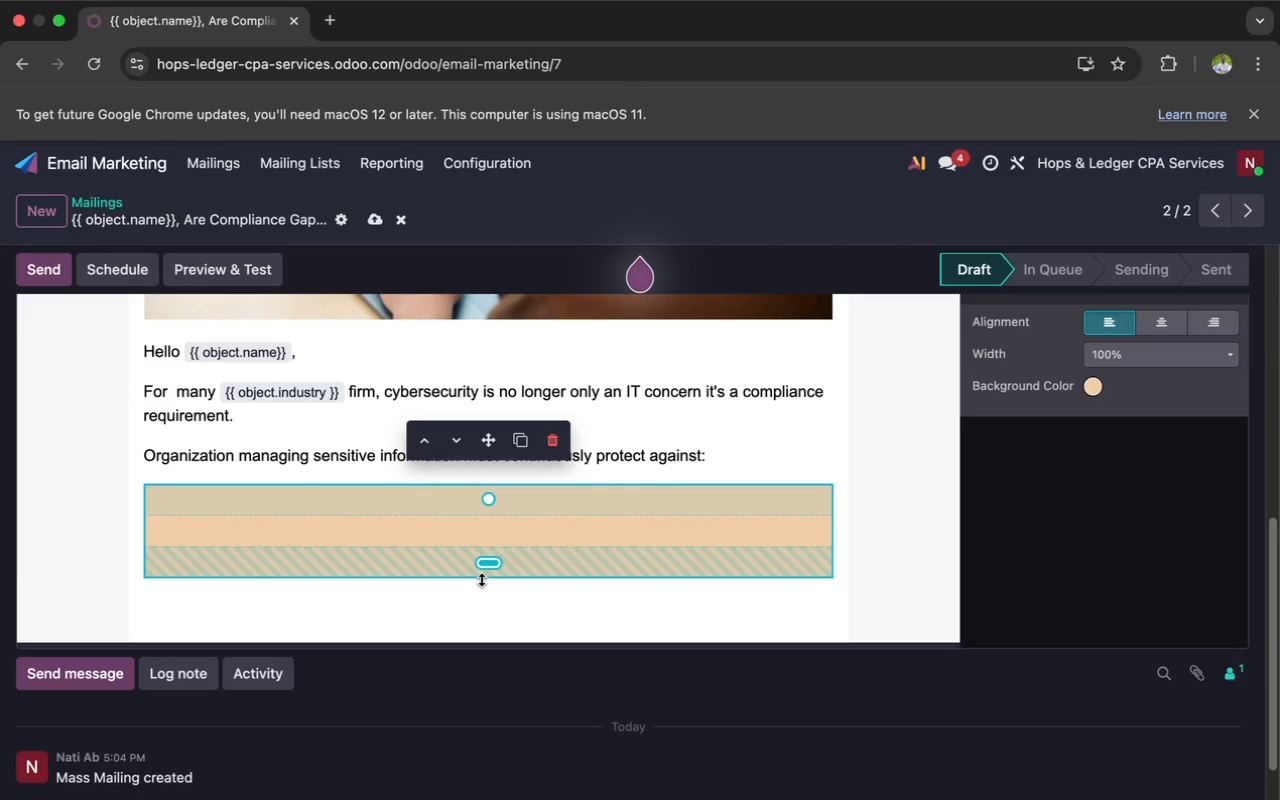 
left_click([381, 535])
 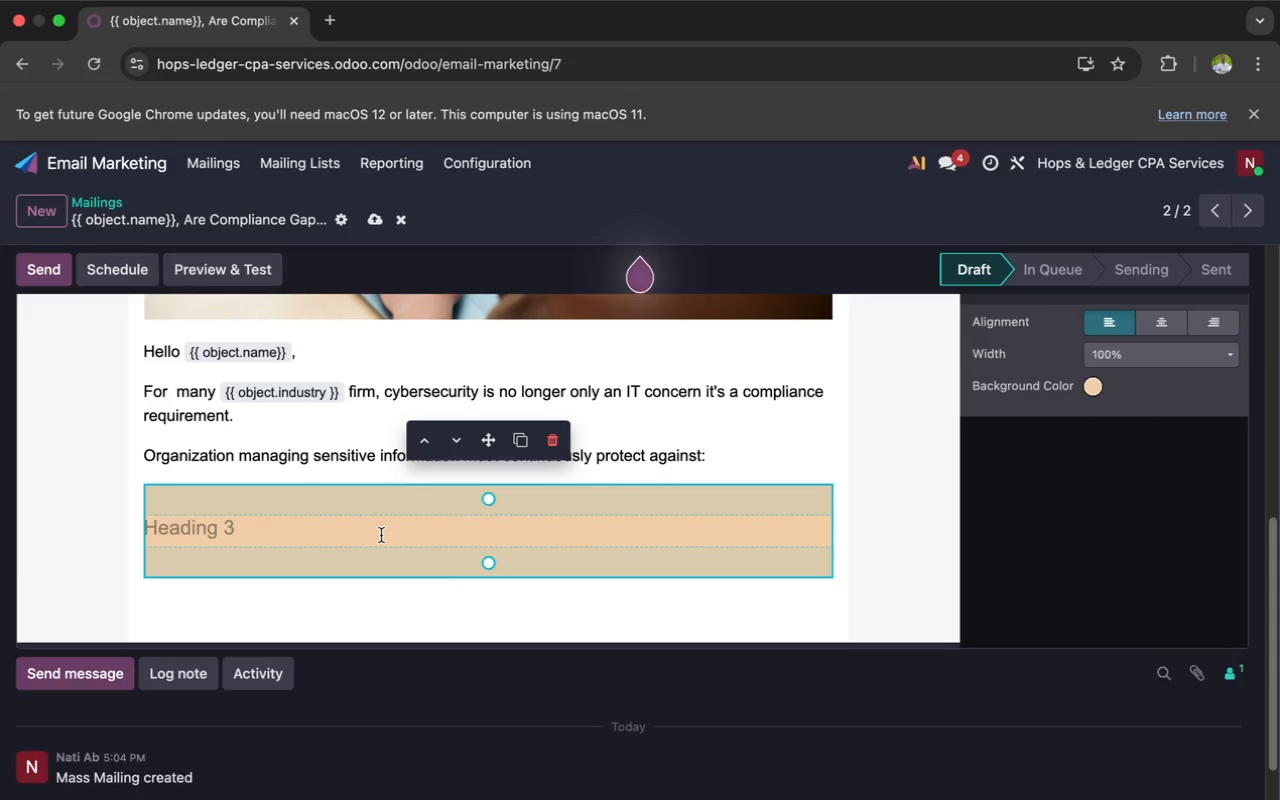 
key(Enter)
 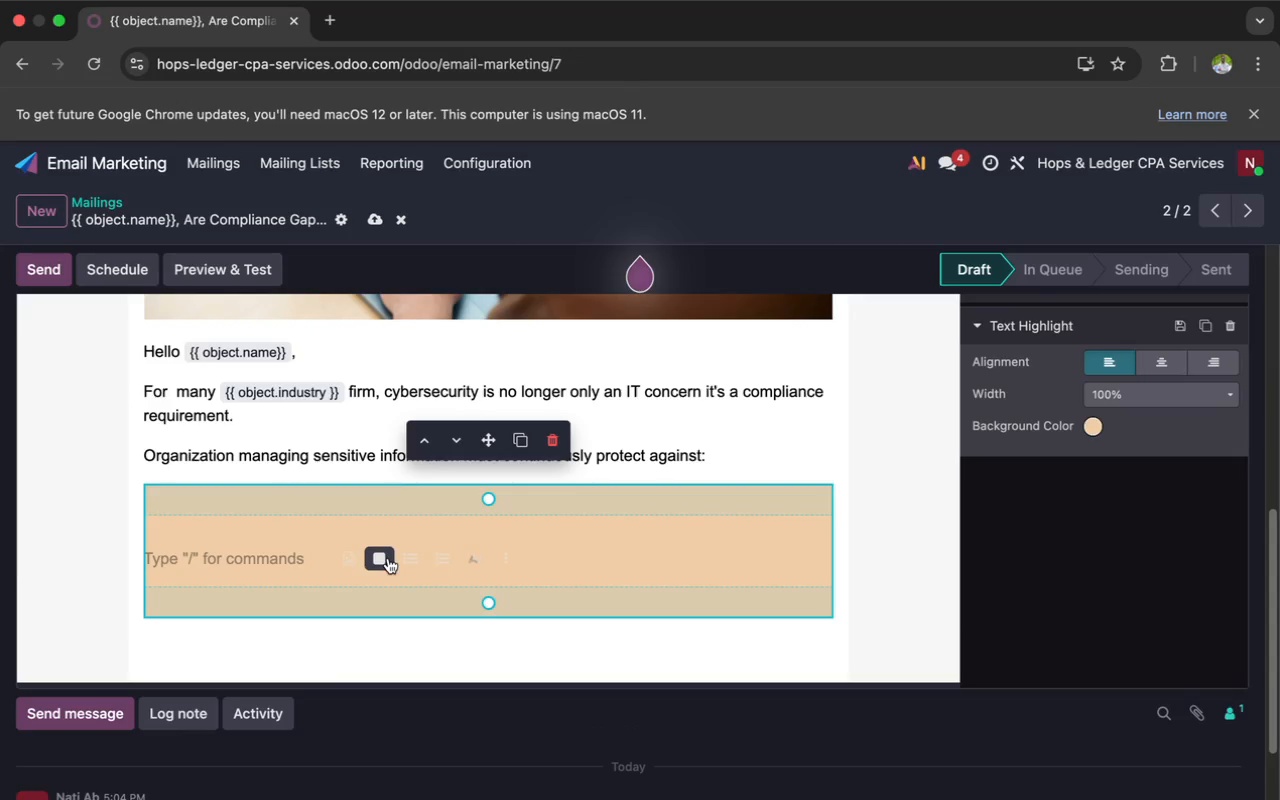 
left_click([407, 558])
 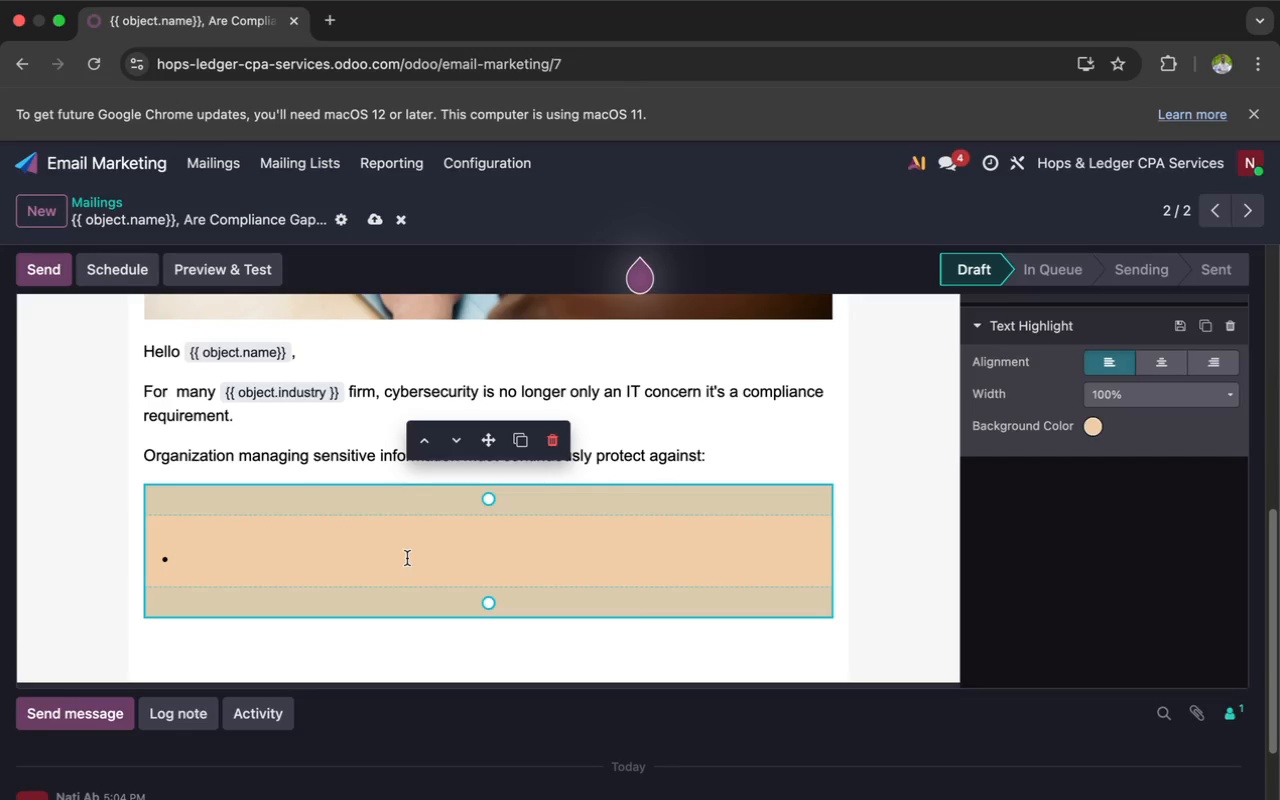 
wait(7.21)
 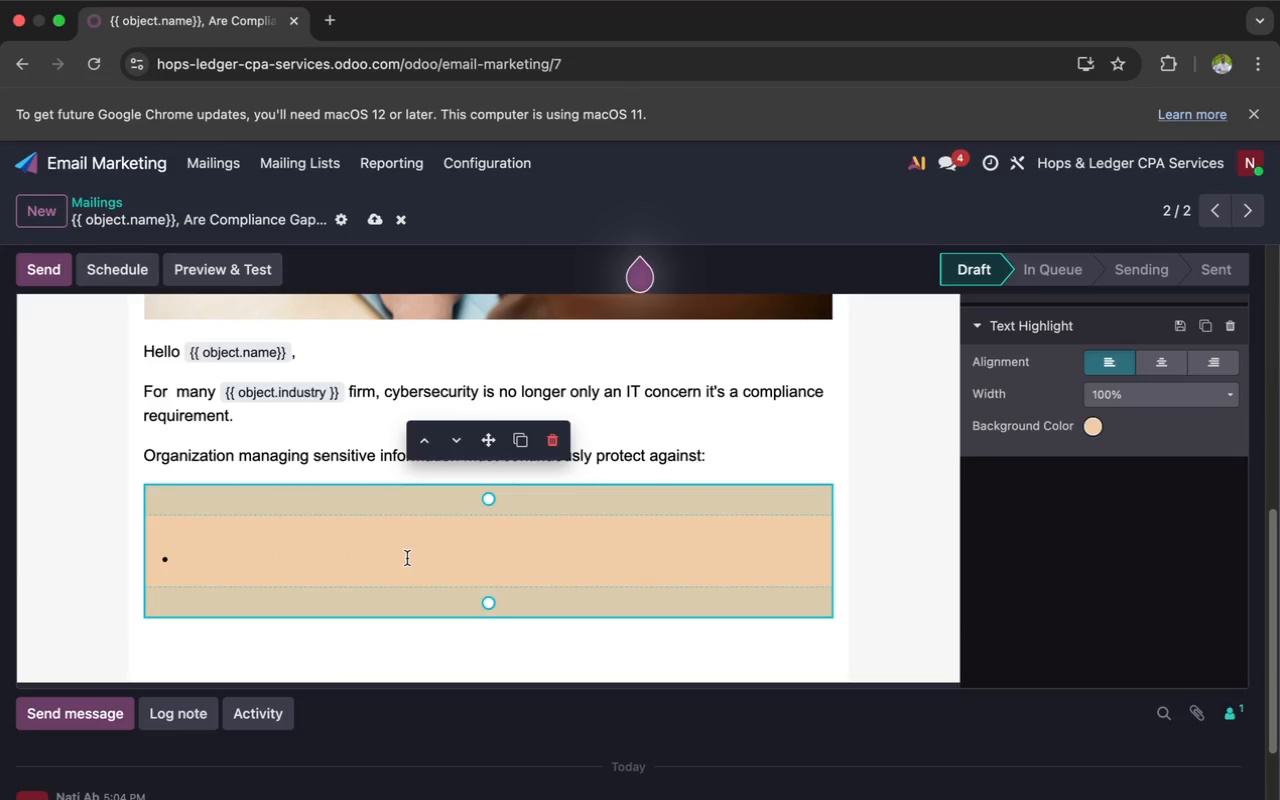 
type(Unau)
 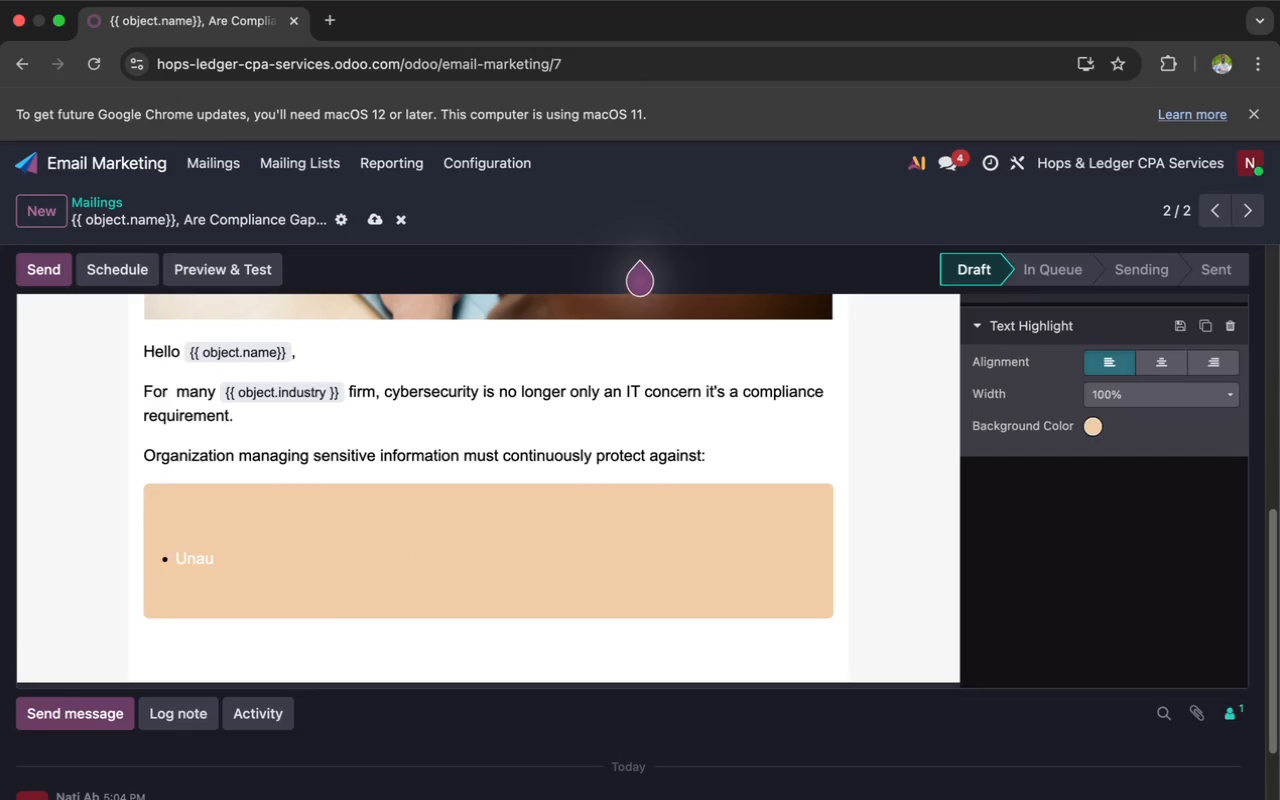 
type(tj)
key(Backspace)
type(ho)
 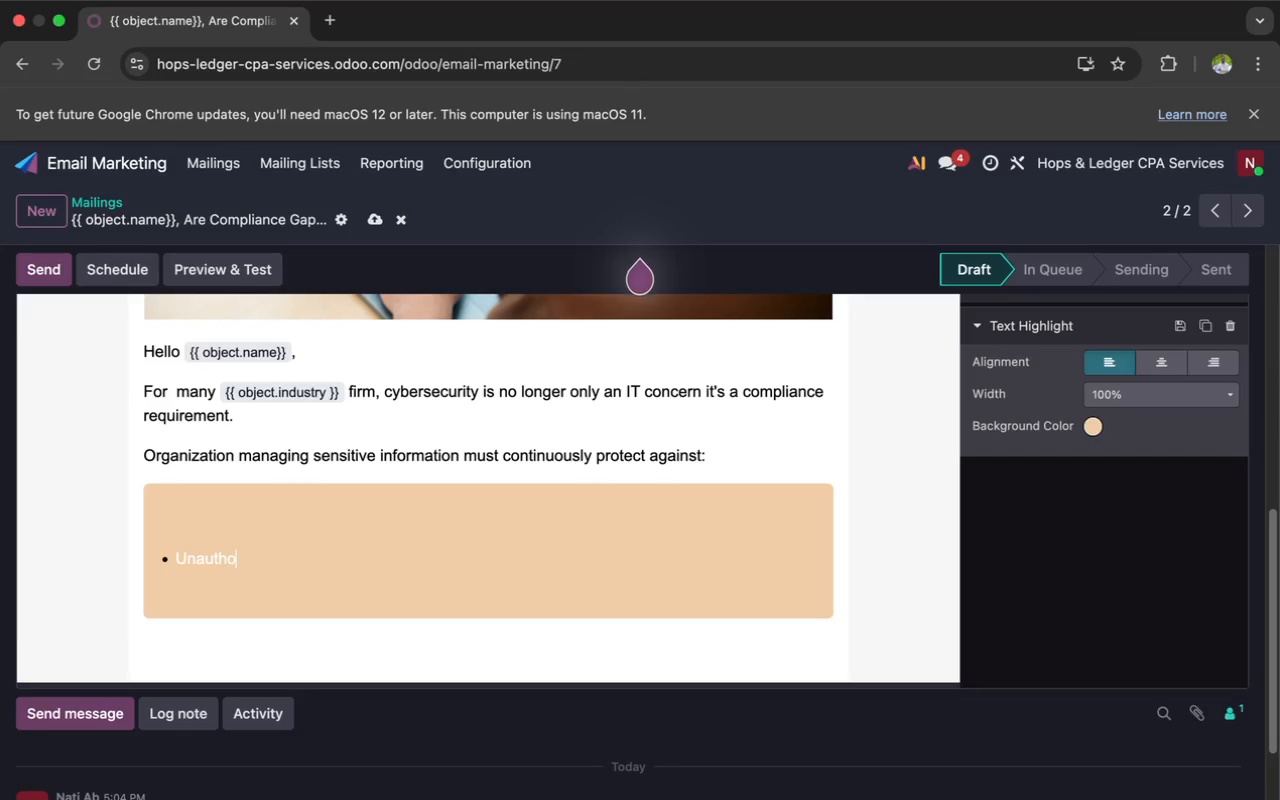 
type(rize)
 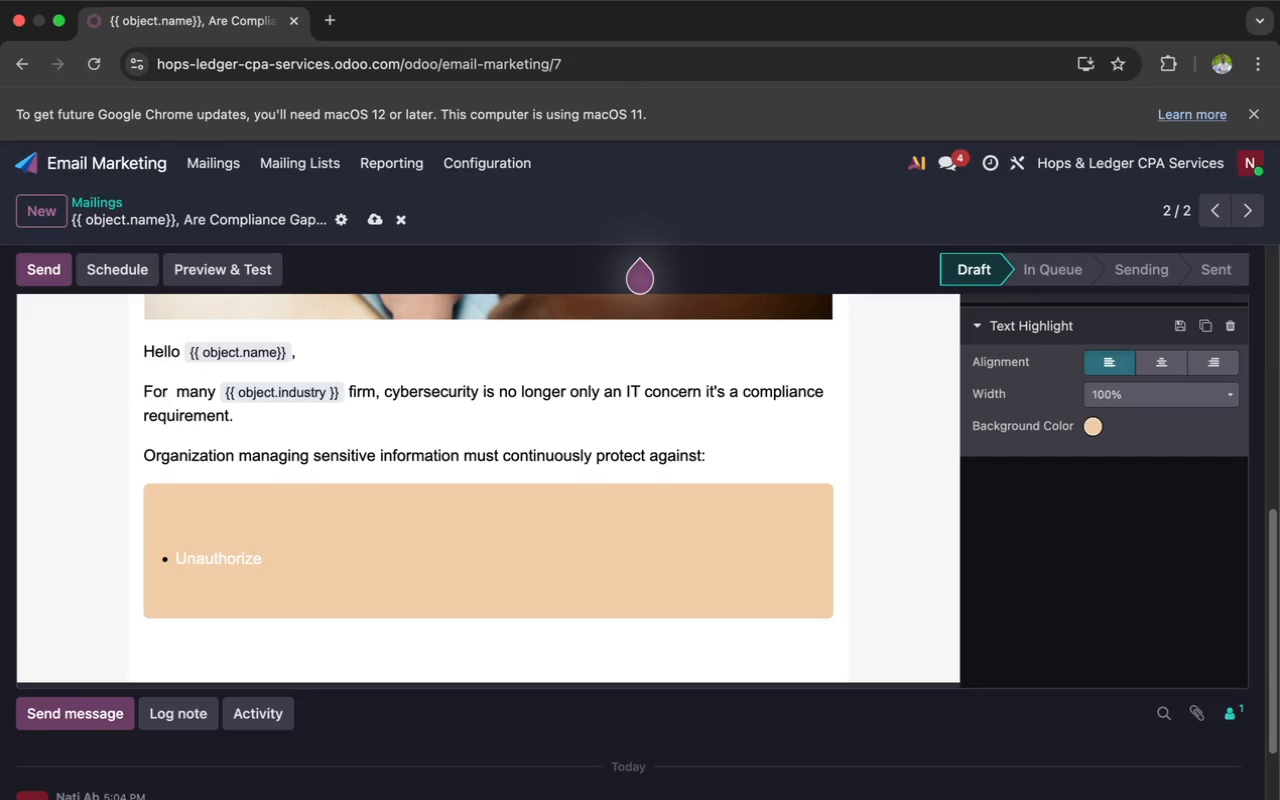 
wait(6.81)
 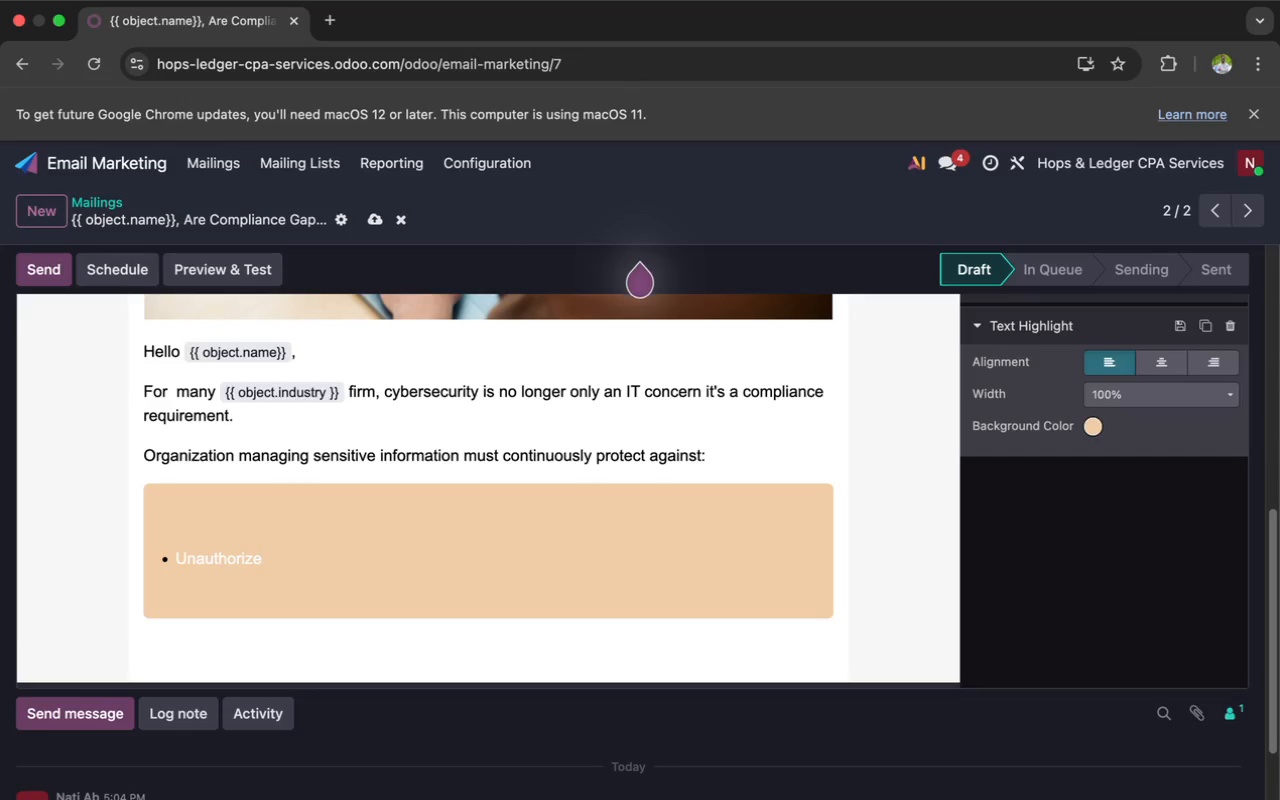 
key(D)
 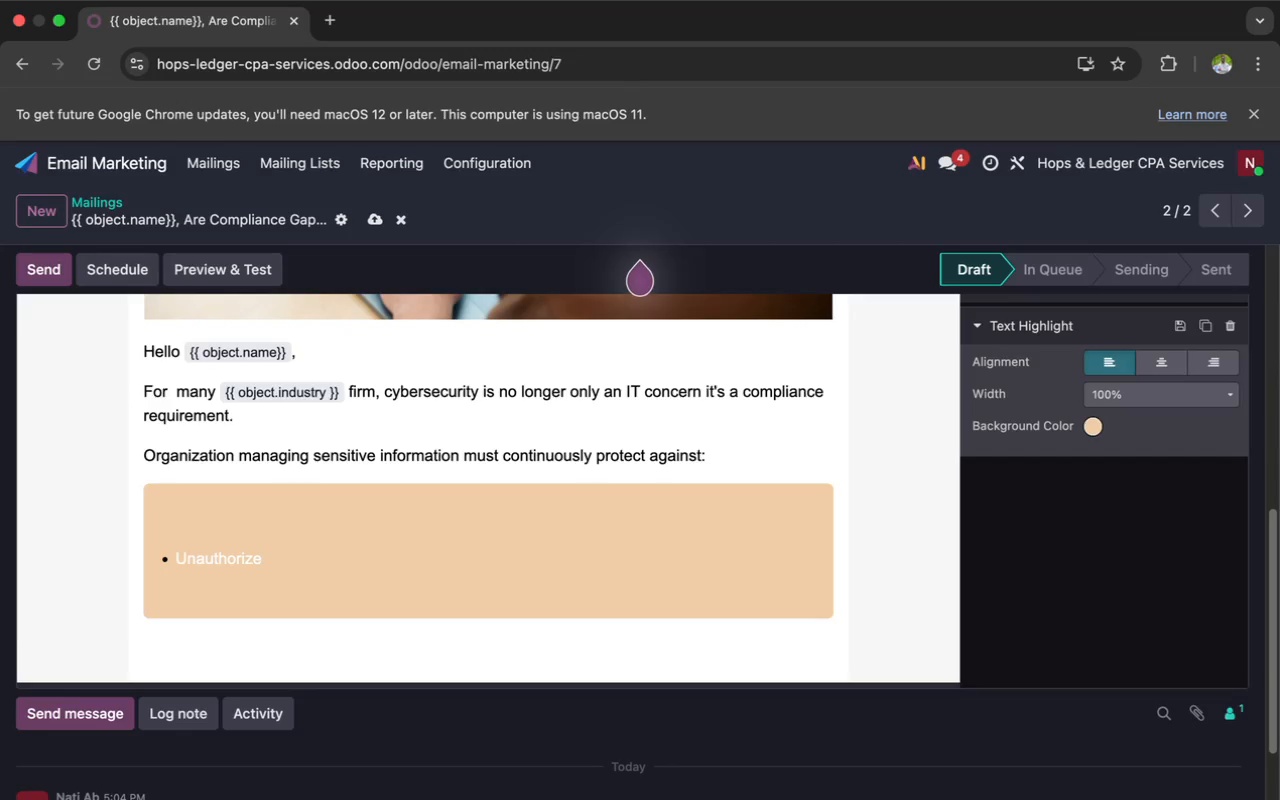 
key(Space)
 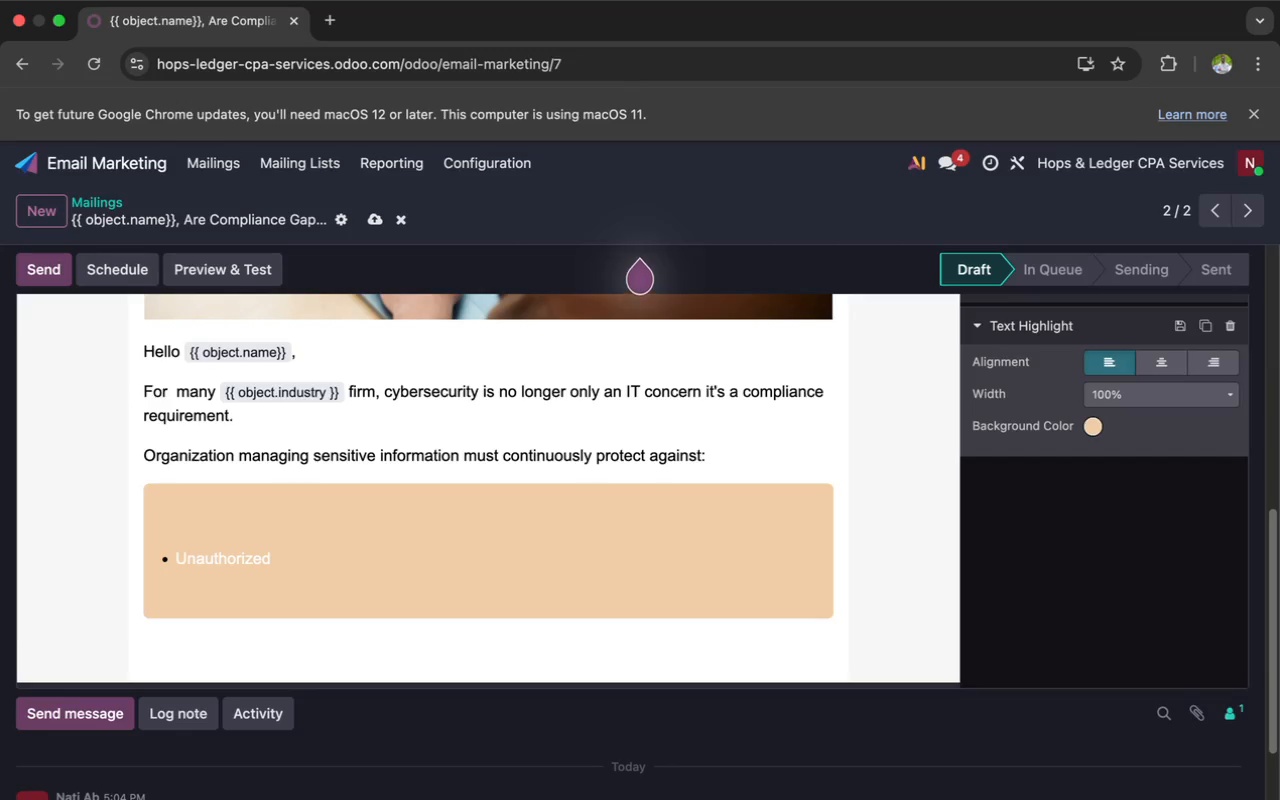 
type(access)
 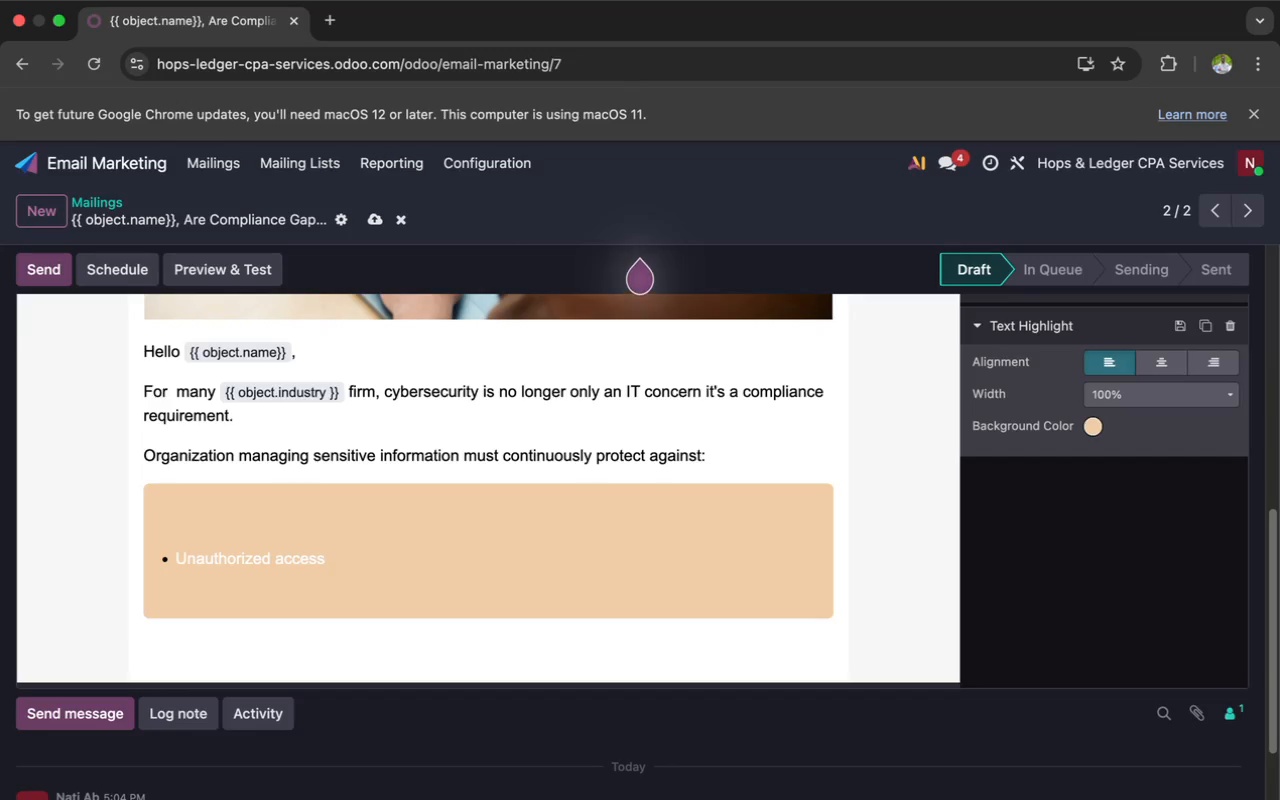 
key(Enter)
 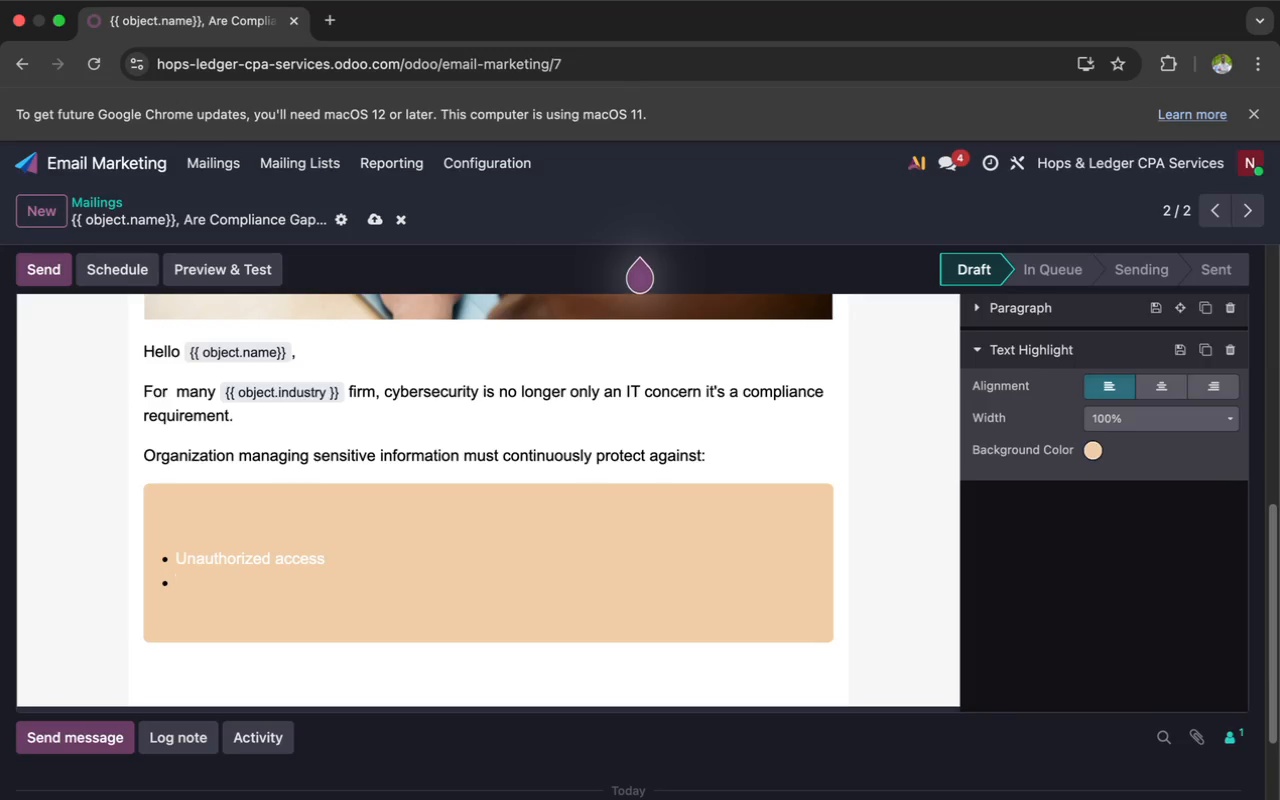 
type(Weak passwor)
 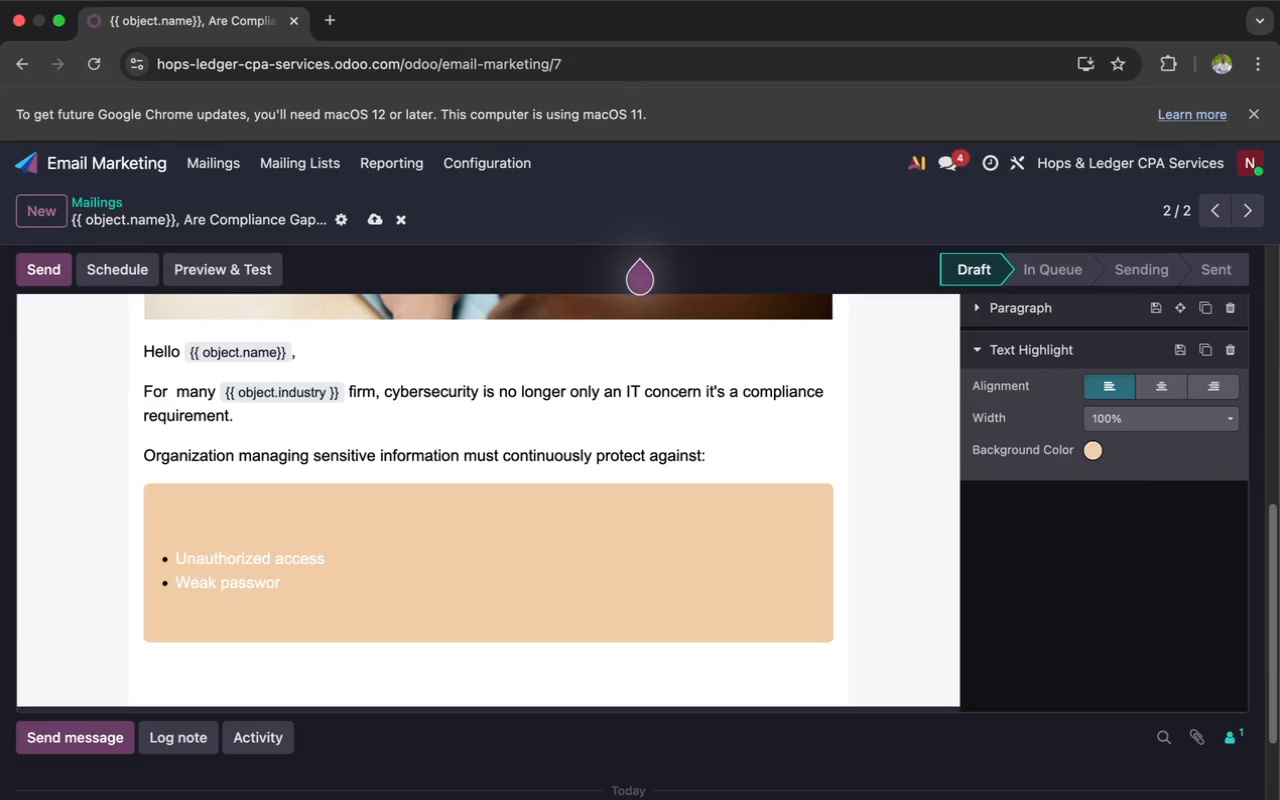 
type(d policies)
 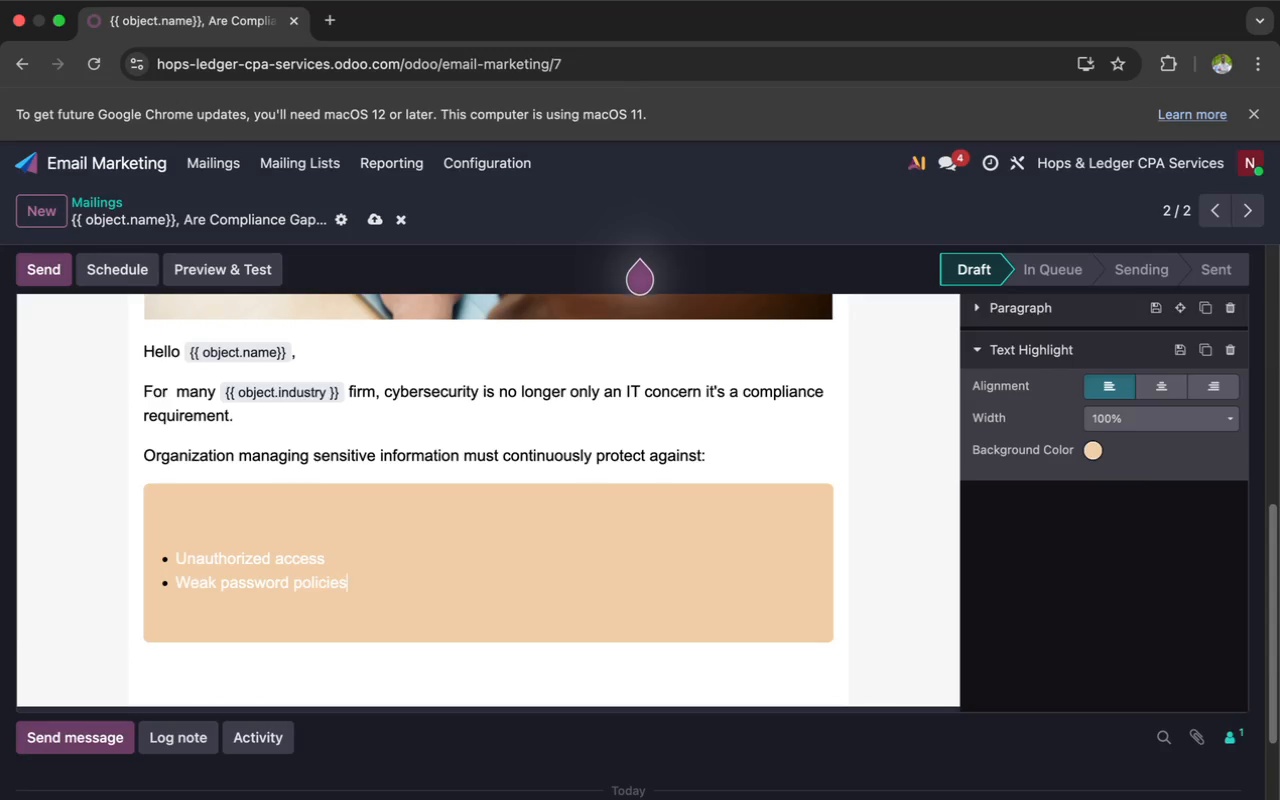 
key(Space)
 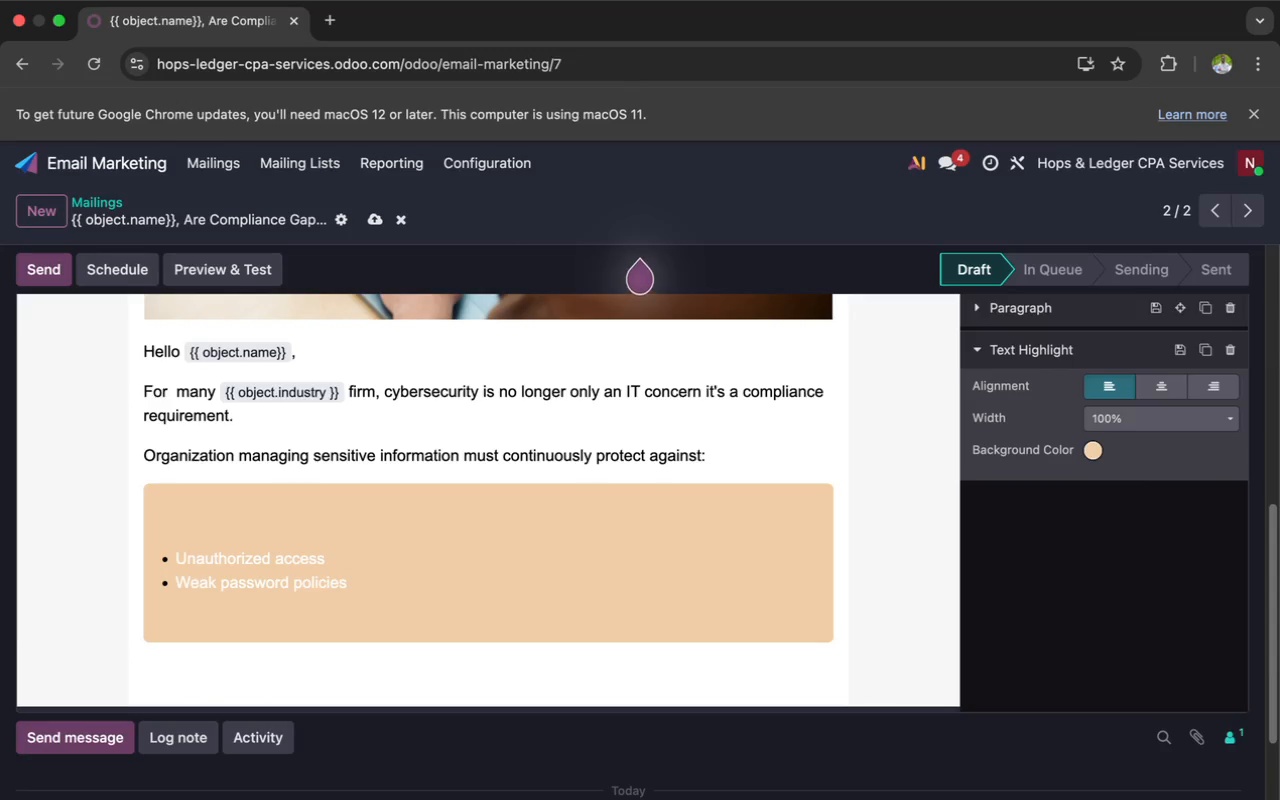 
key(Enter)
 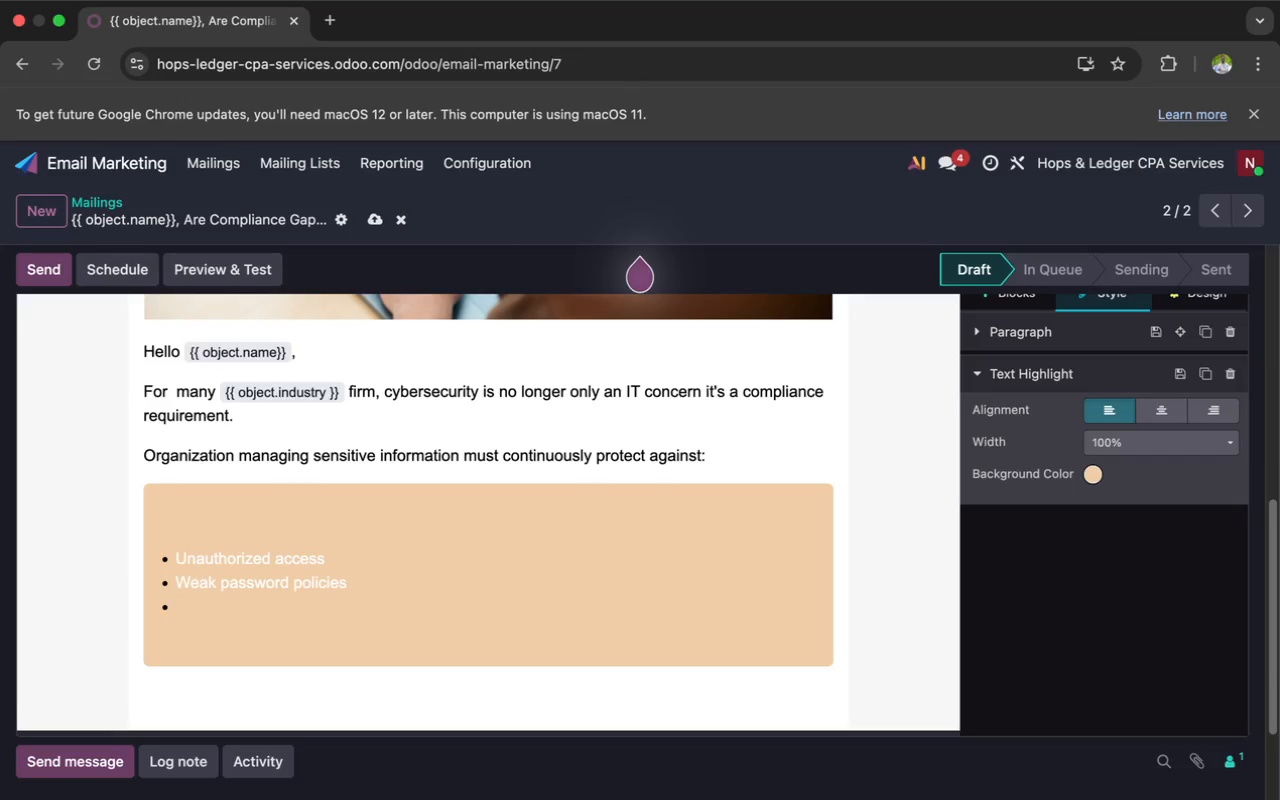 
wait(7.5)
 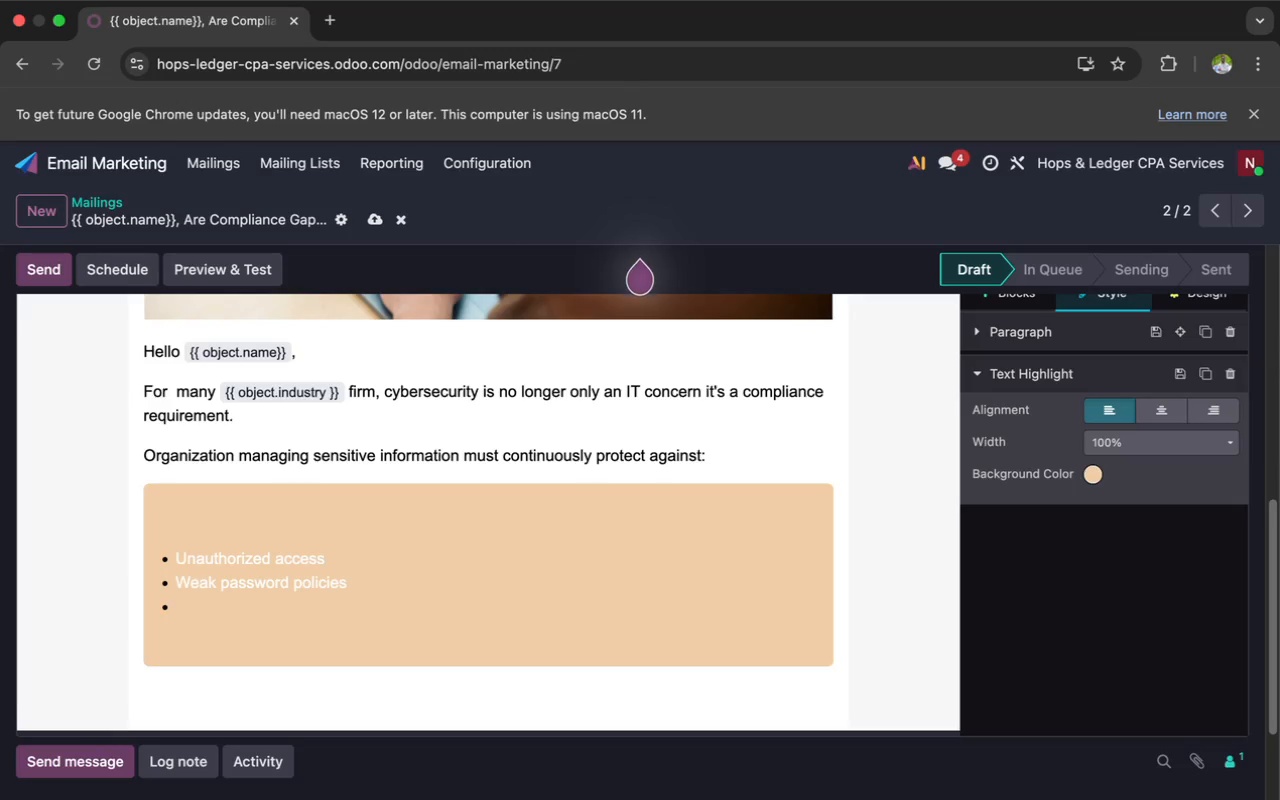 
type(Unsecured cloud stor)
 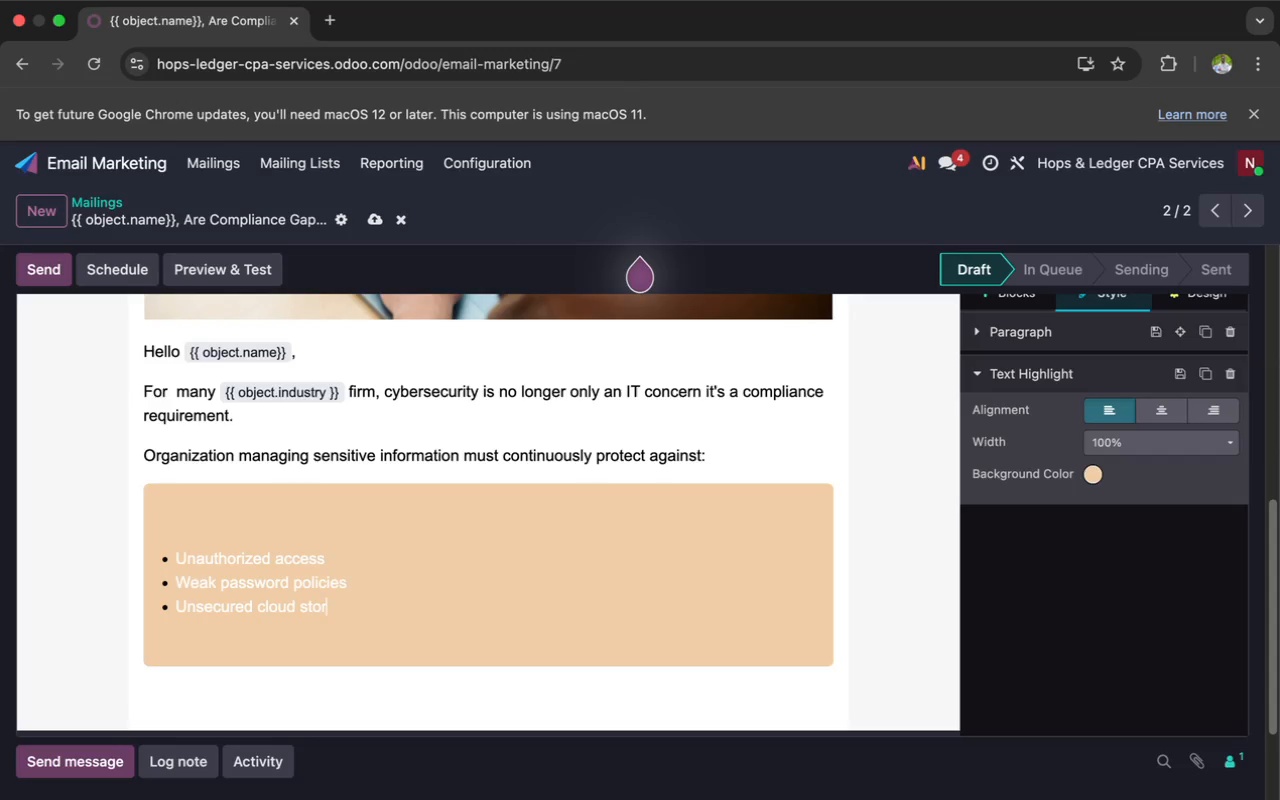 
type(age)
 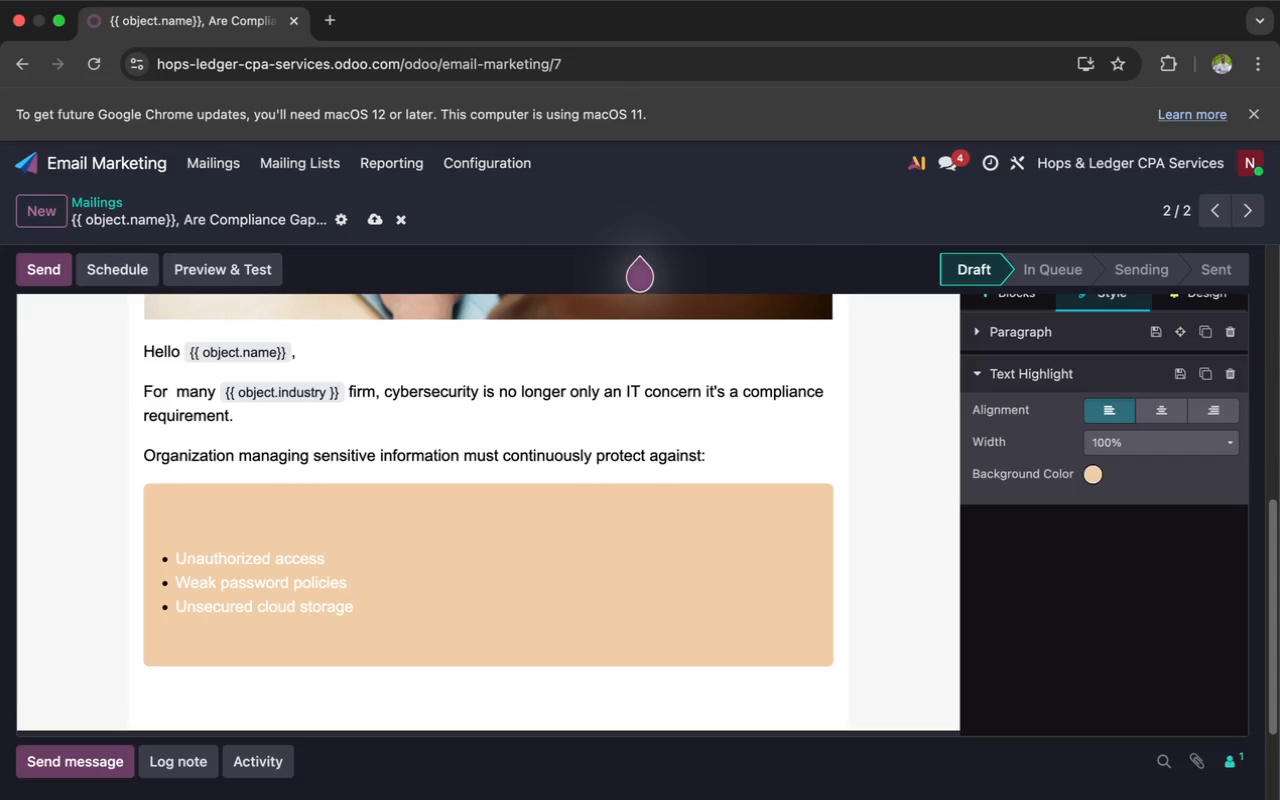 
key(Enter)
 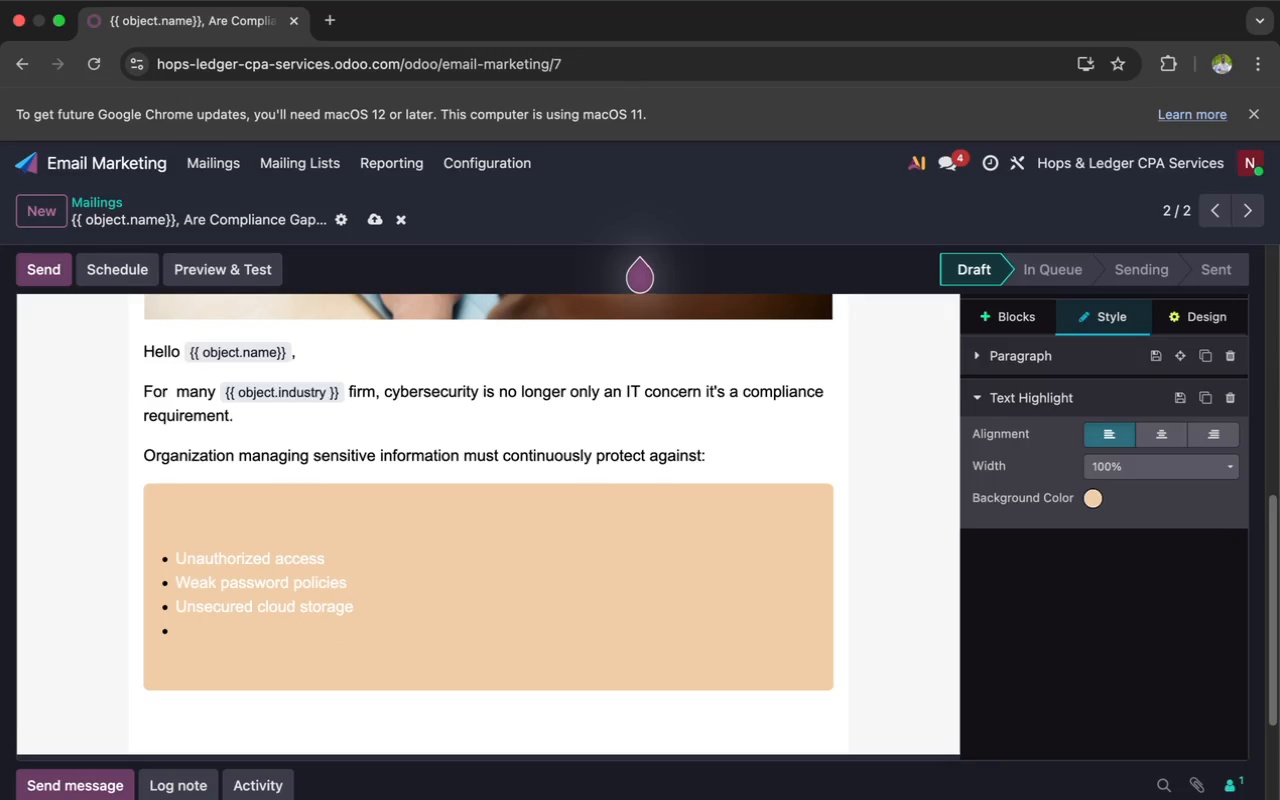 
type(Inadequate backup system)
 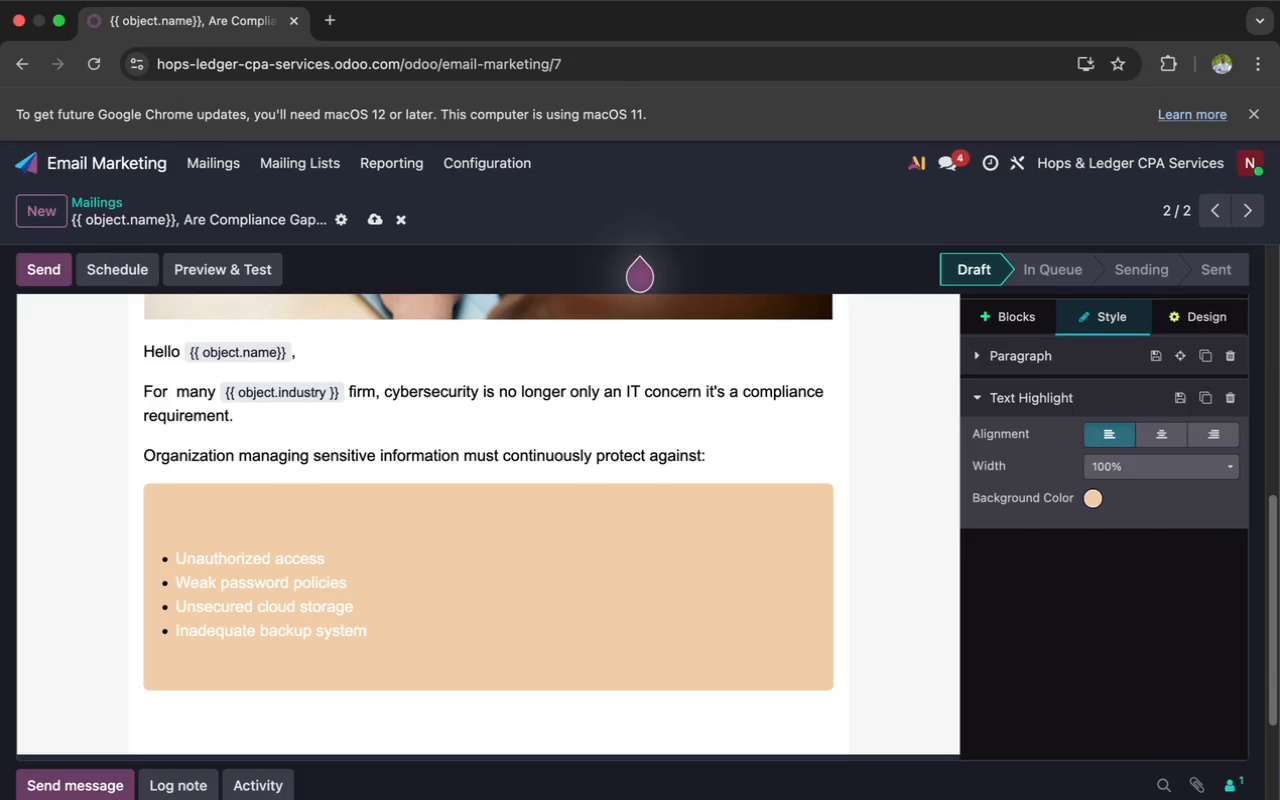 
wait(6.31)
 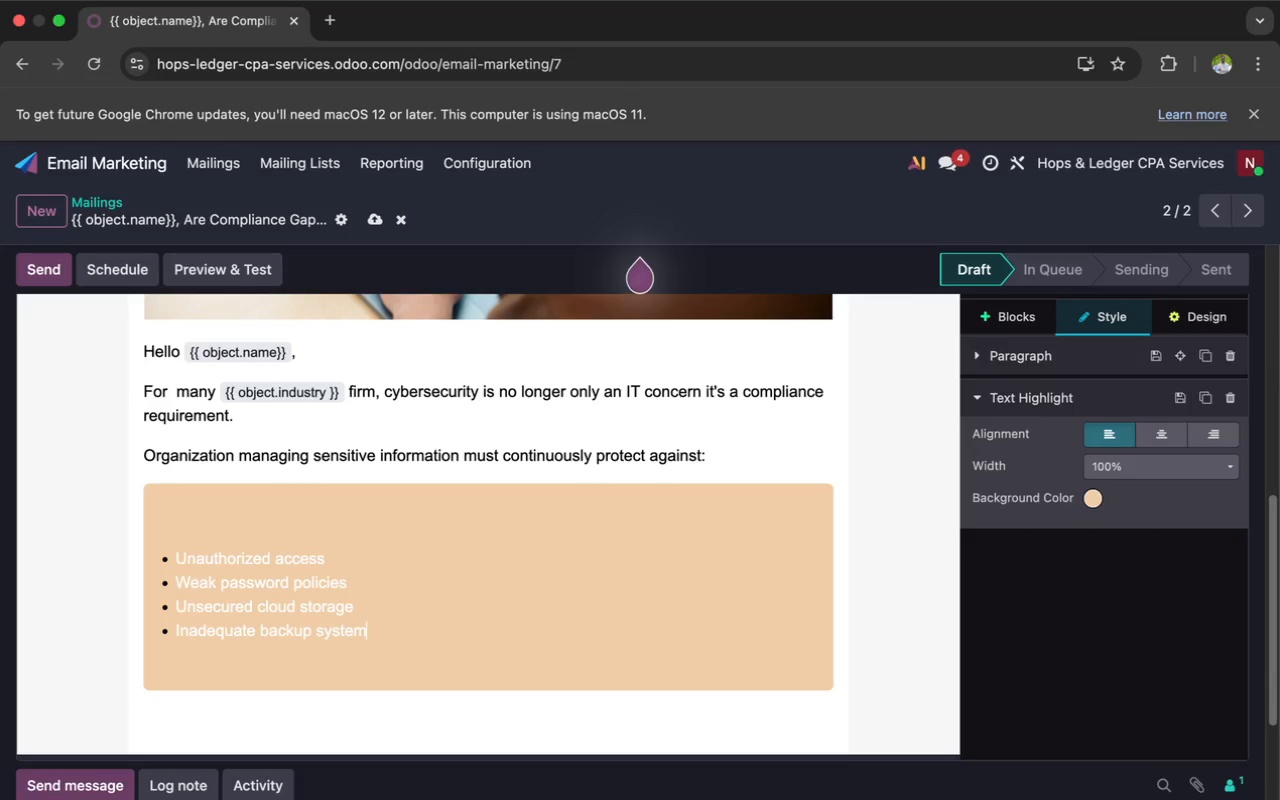 
key(Enter)
 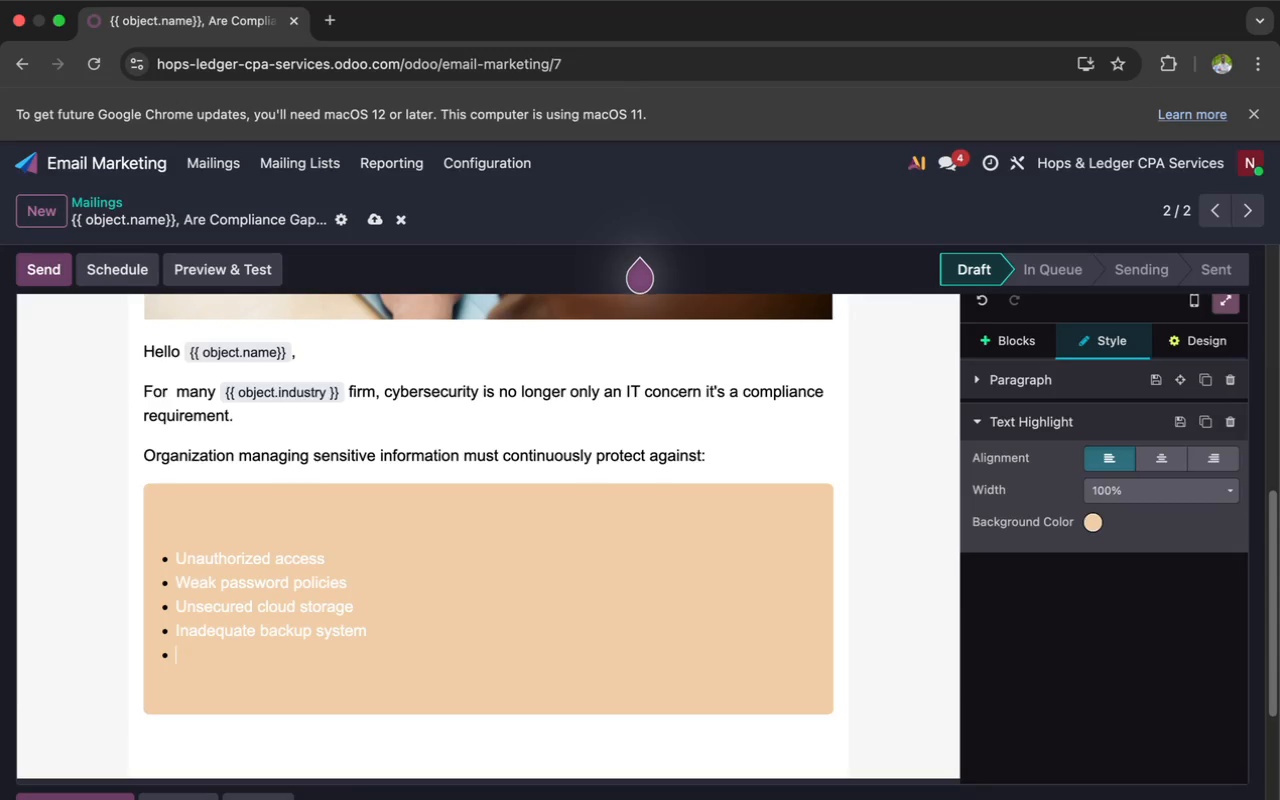 
type(Email phishing attacks)
 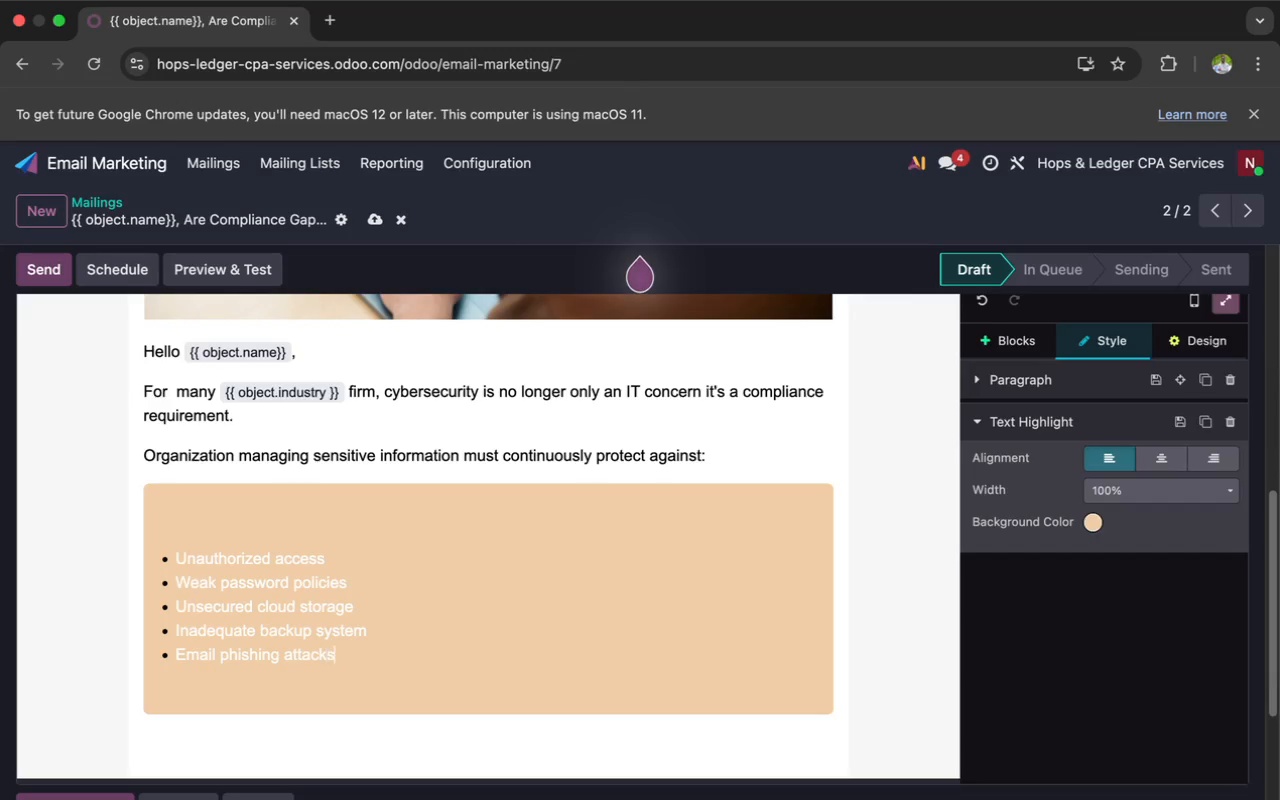 
mouse_move([449, 525])
 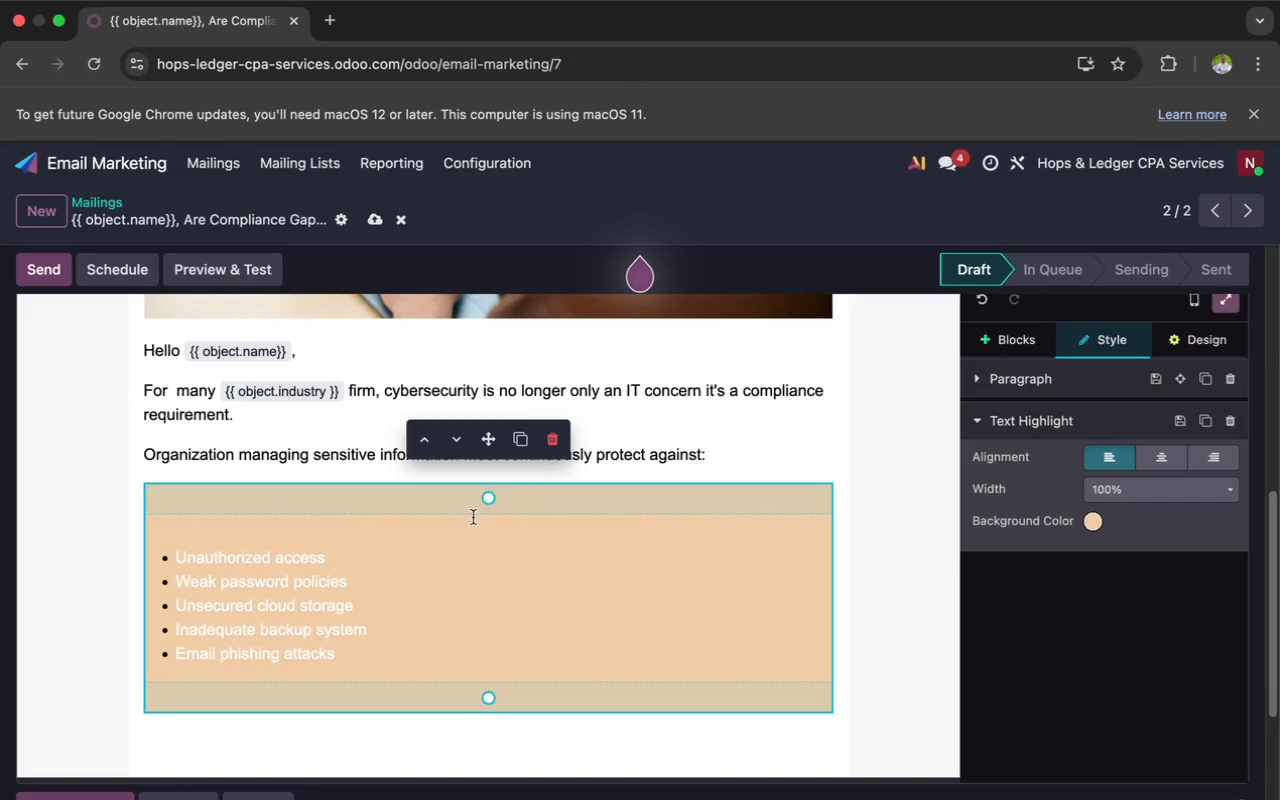 
left_click_drag(start_coordinate=[496, 506], to_coordinate=[475, 468])
 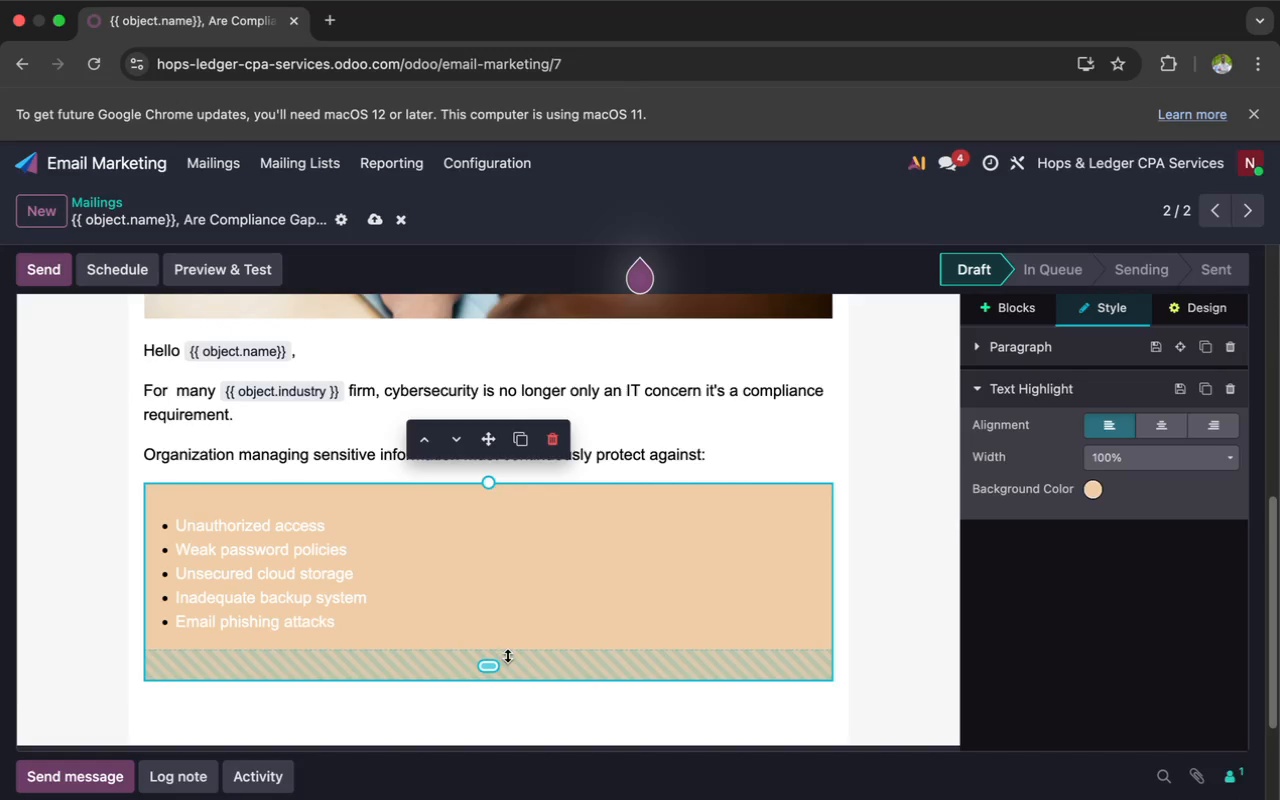 
left_click_drag(start_coordinate=[486, 663], to_coordinate=[488, 636])
 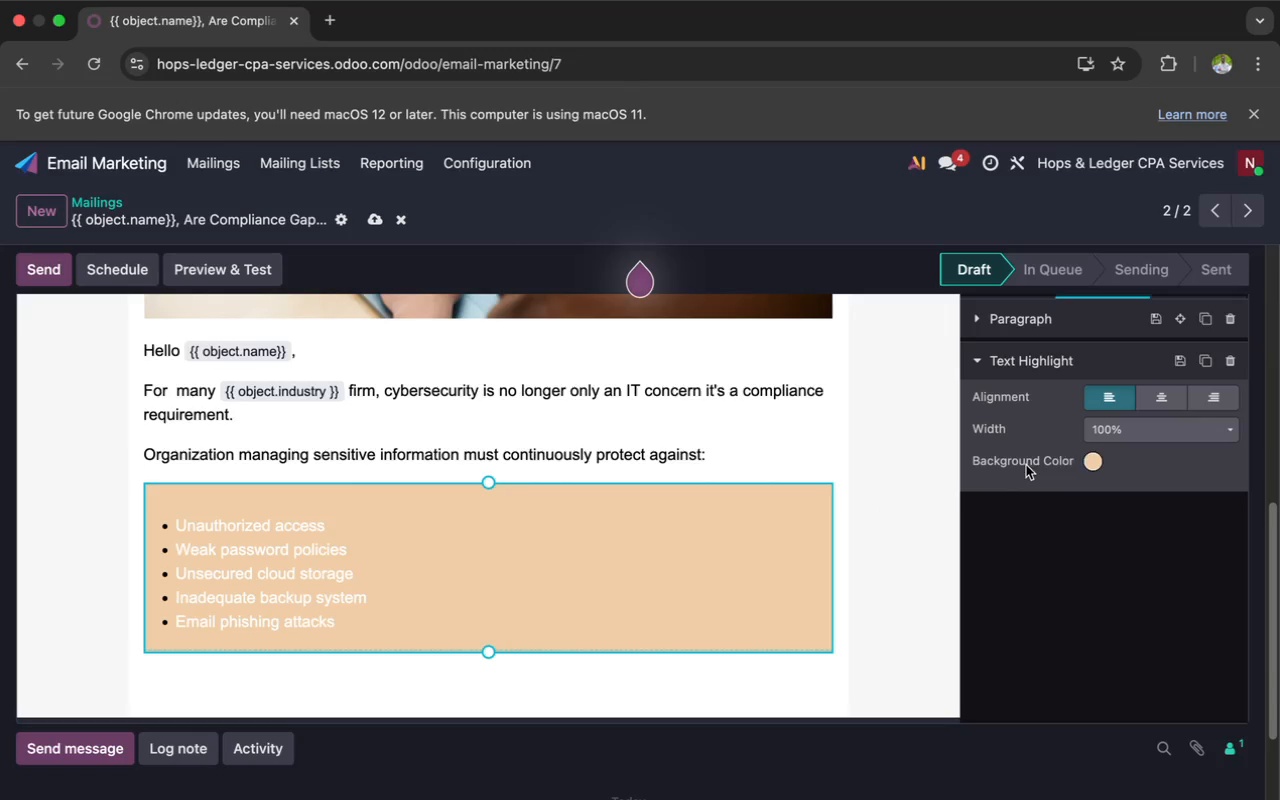 
left_click([1091, 459])
 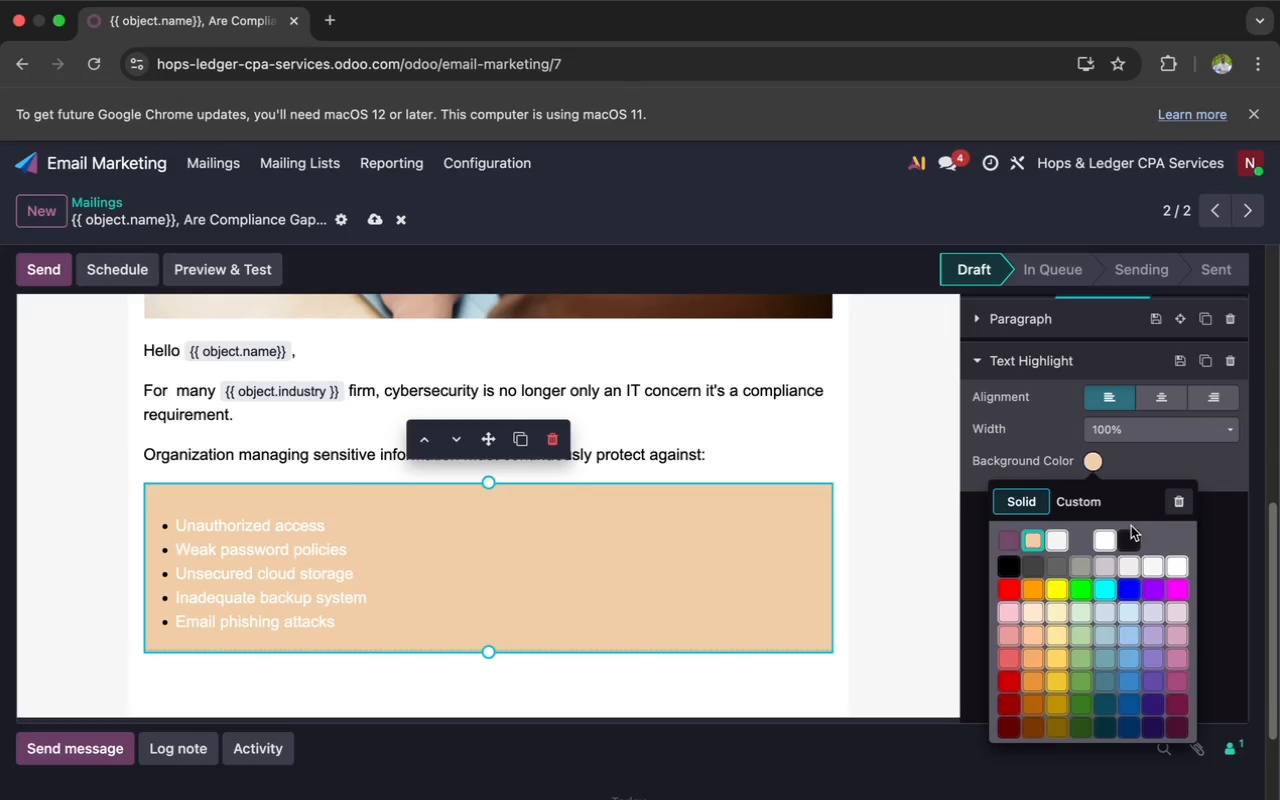 
left_click([1128, 535])
 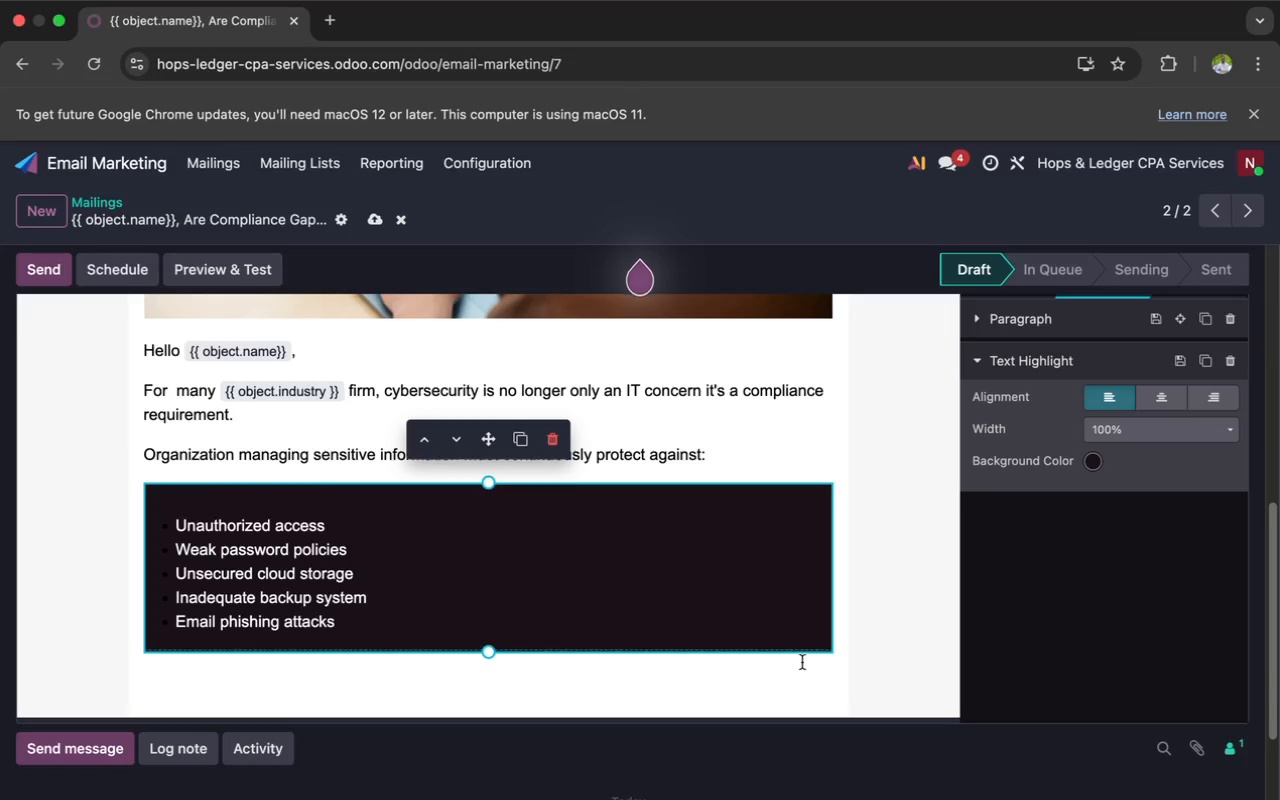 
left_click([361, 687])
 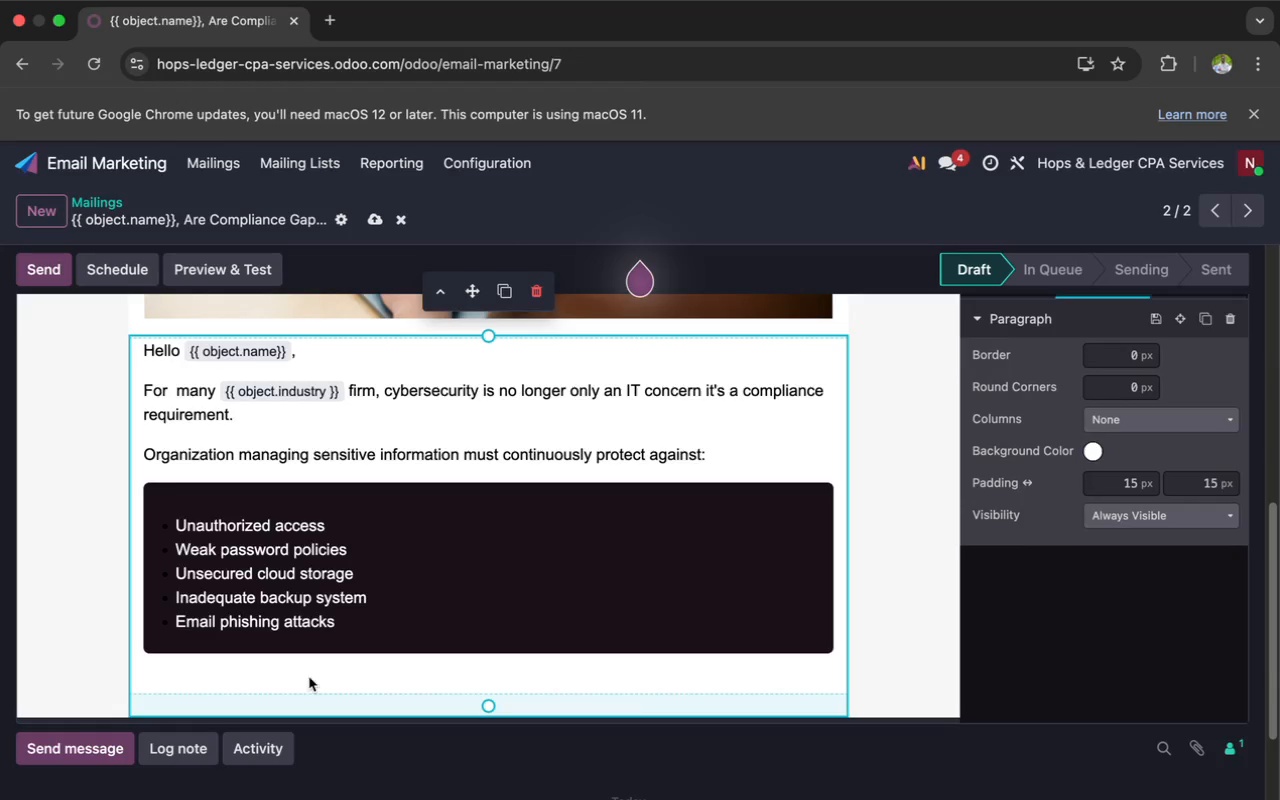 
left_click([262, 673])
 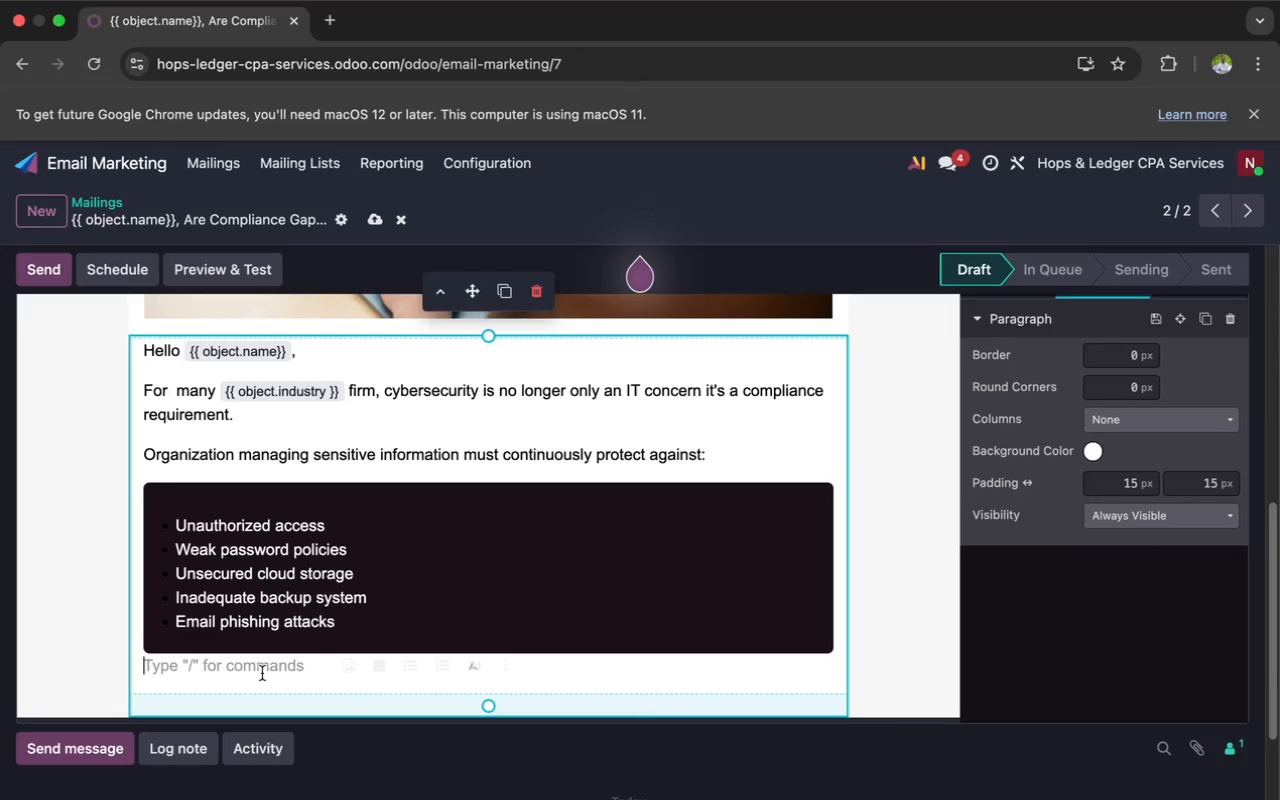 
wait(9.25)
 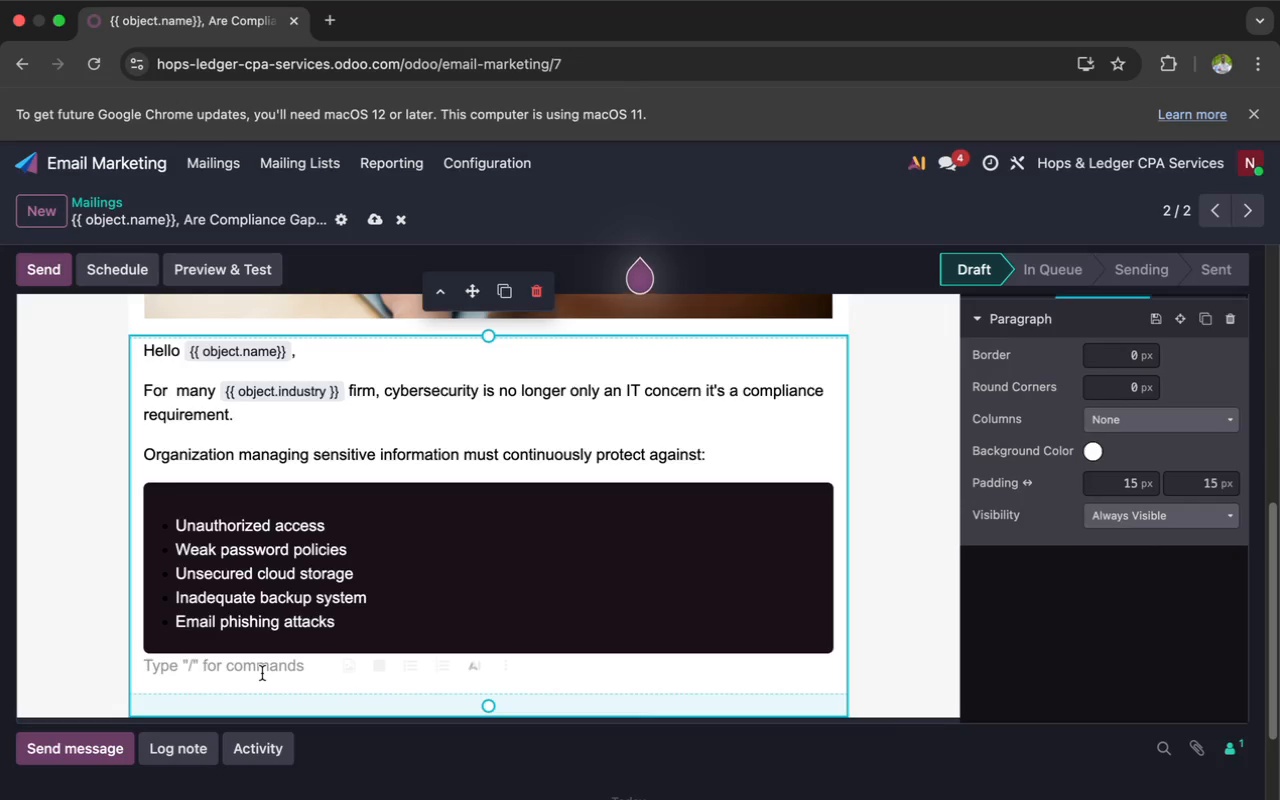 
type(Be)
 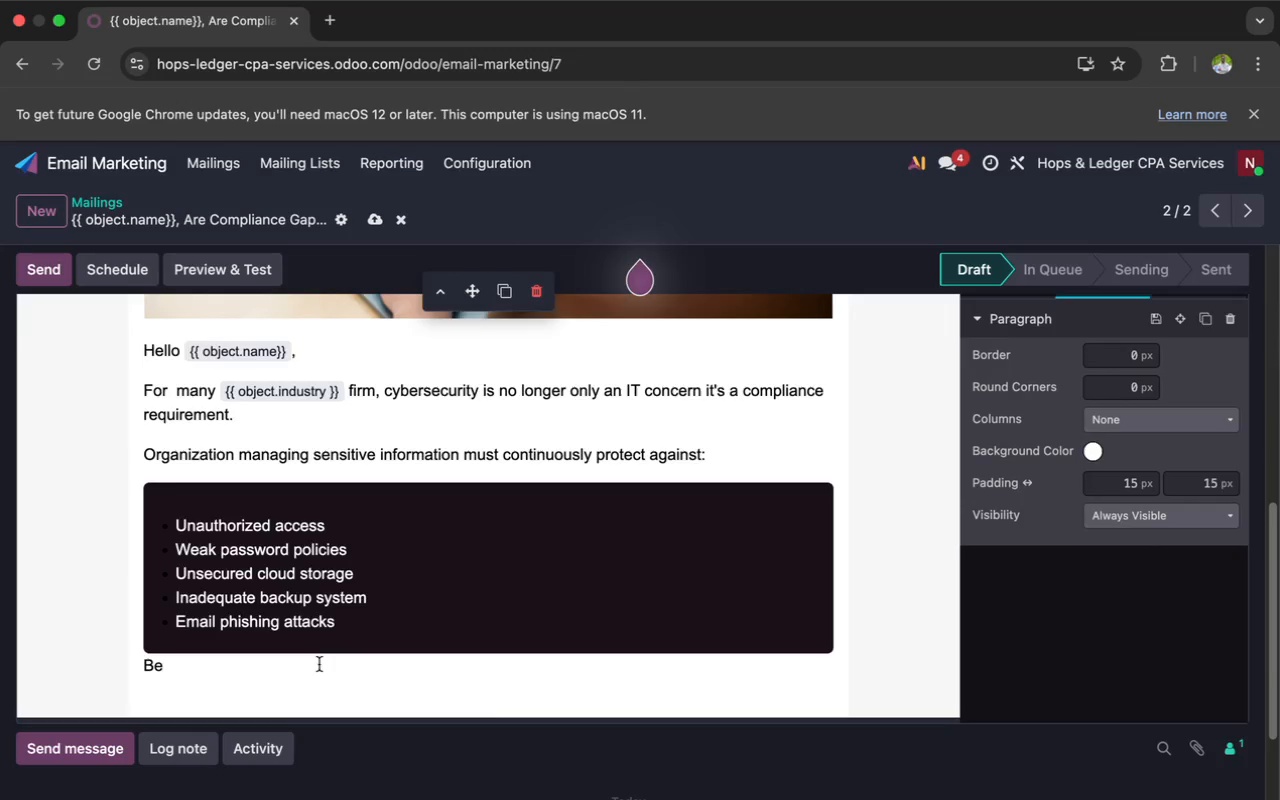 
wait(5.7)
 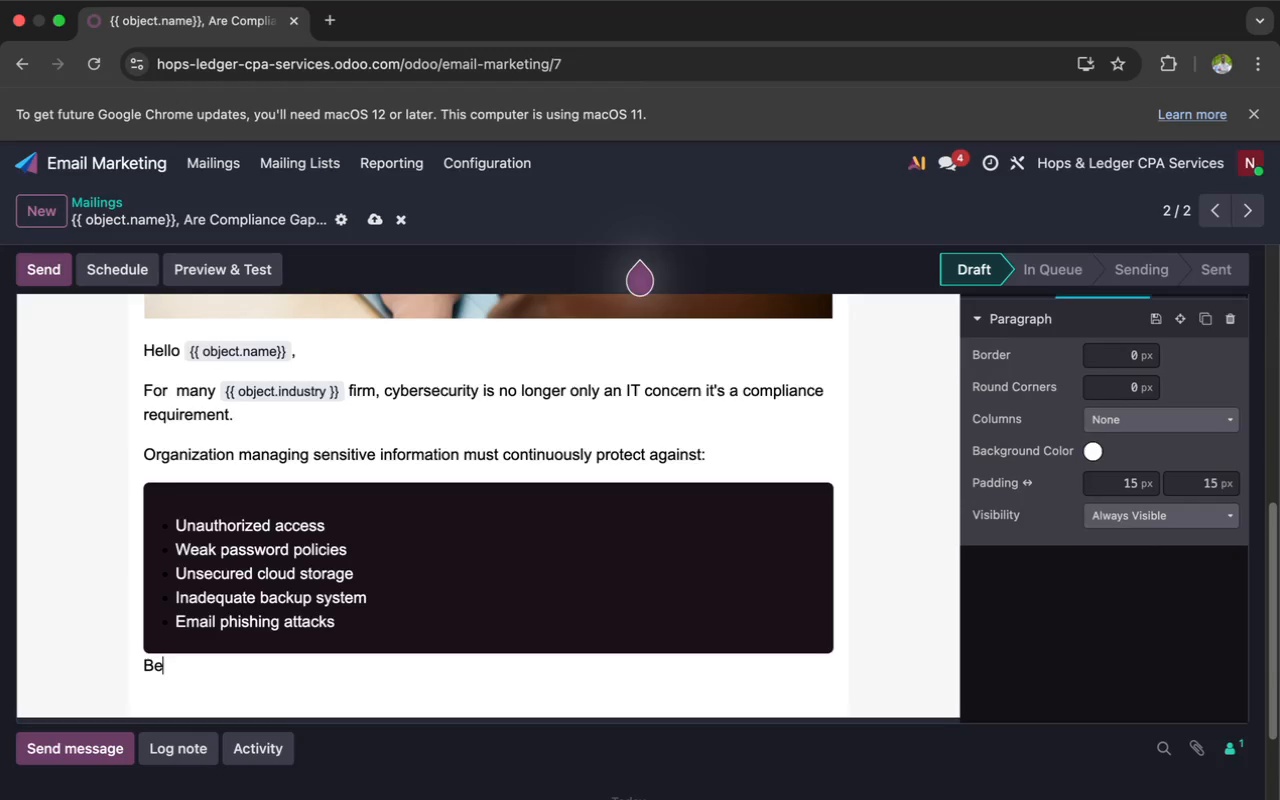 
left_click([375, 627])
 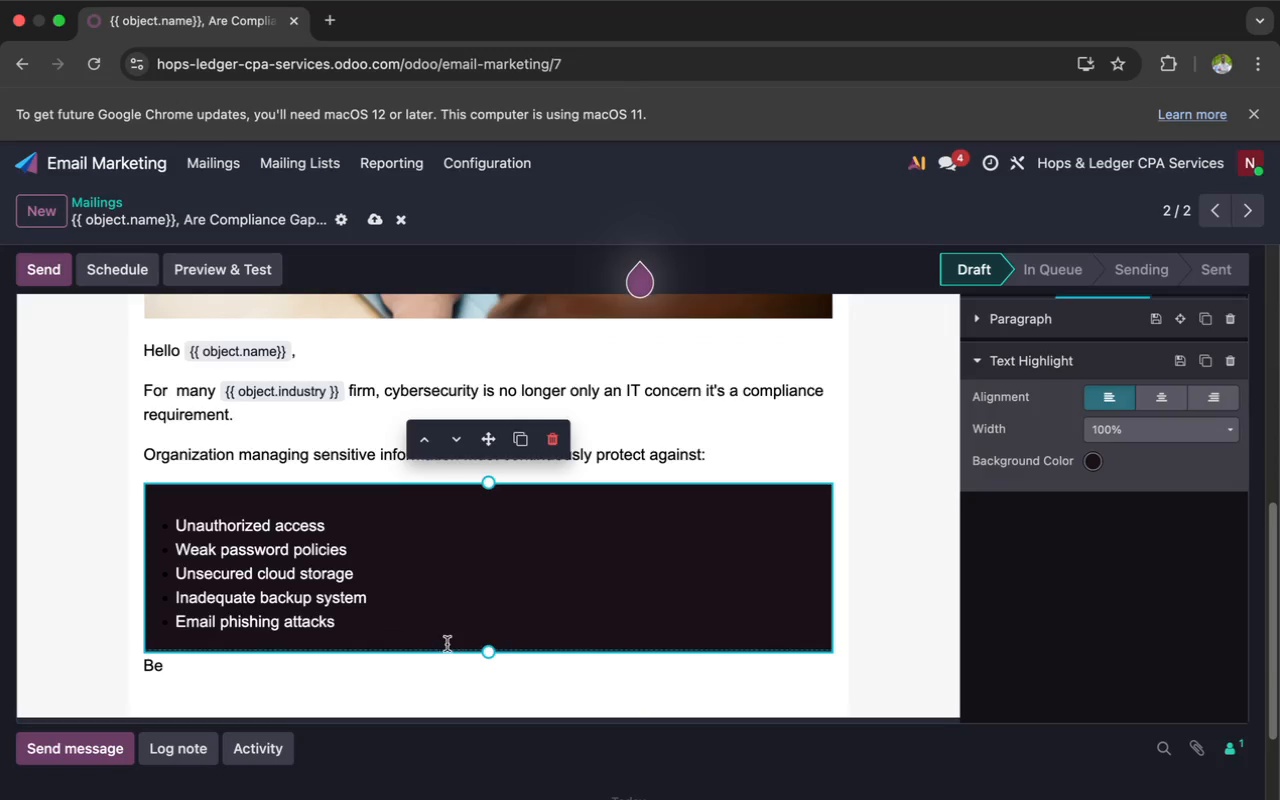 
left_click_drag(start_coordinate=[471, 647], to_coordinate=[466, 644])
 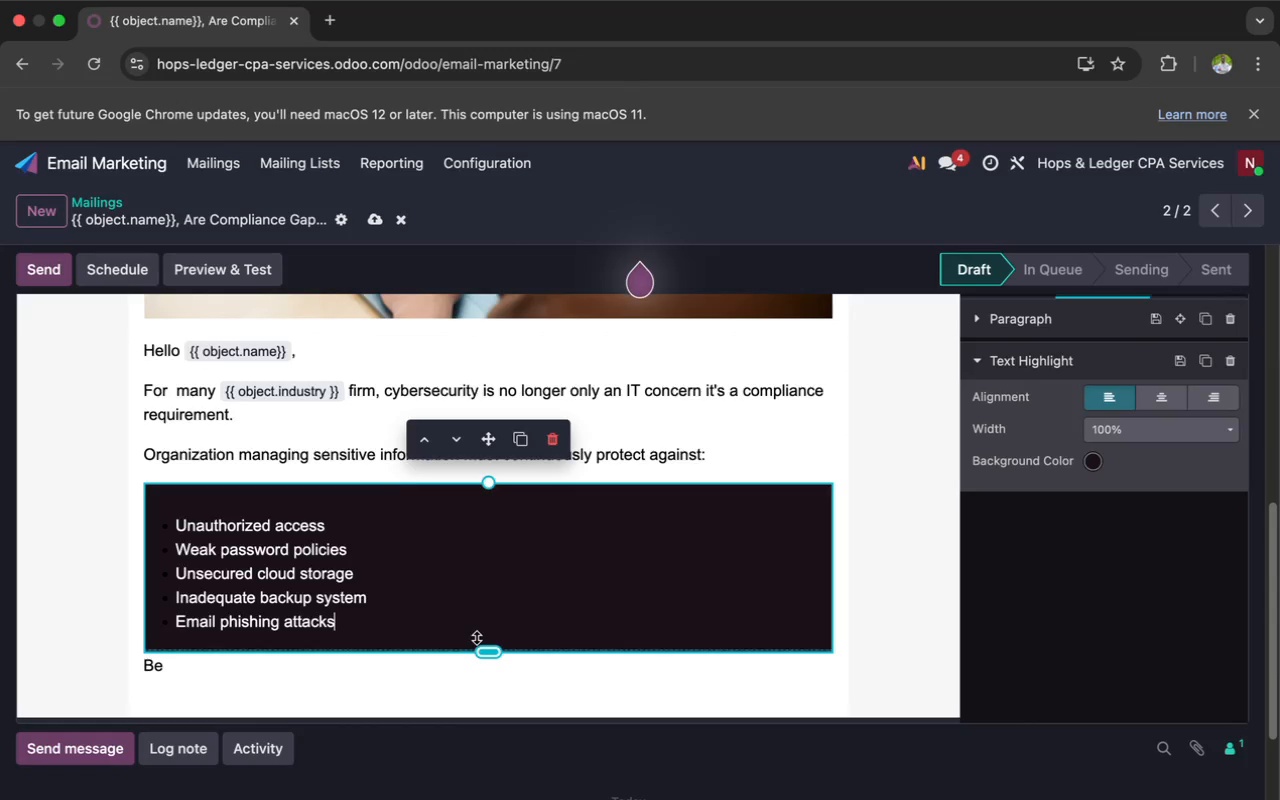 
left_click([214, 666])
 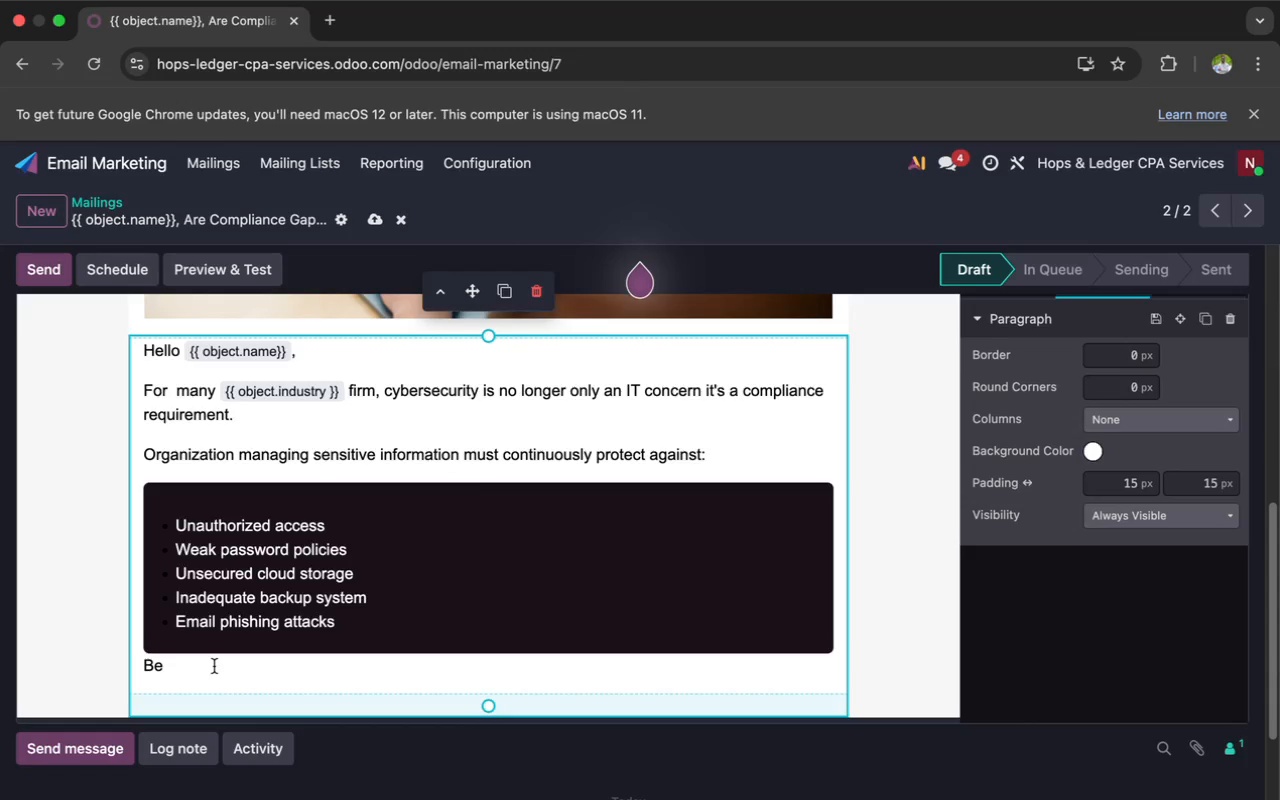 
wait(5.08)
 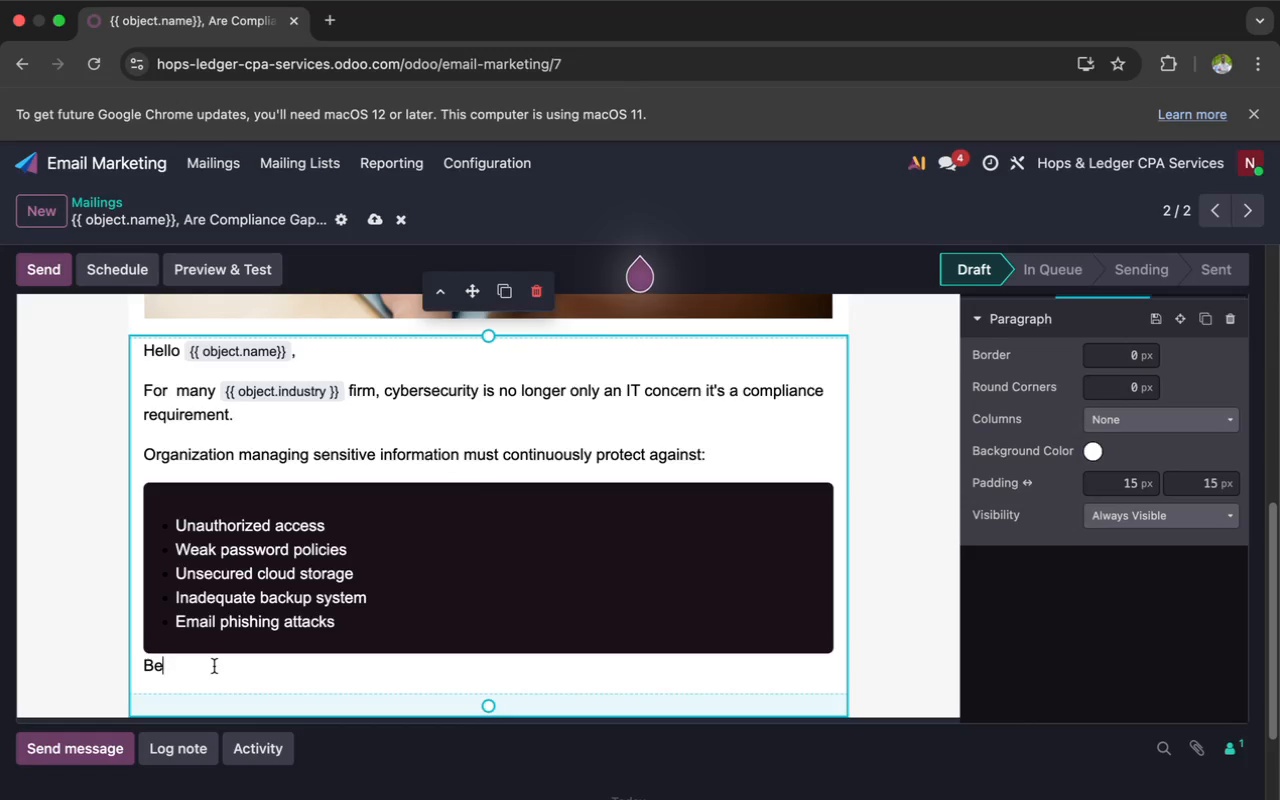 
key(Space)
 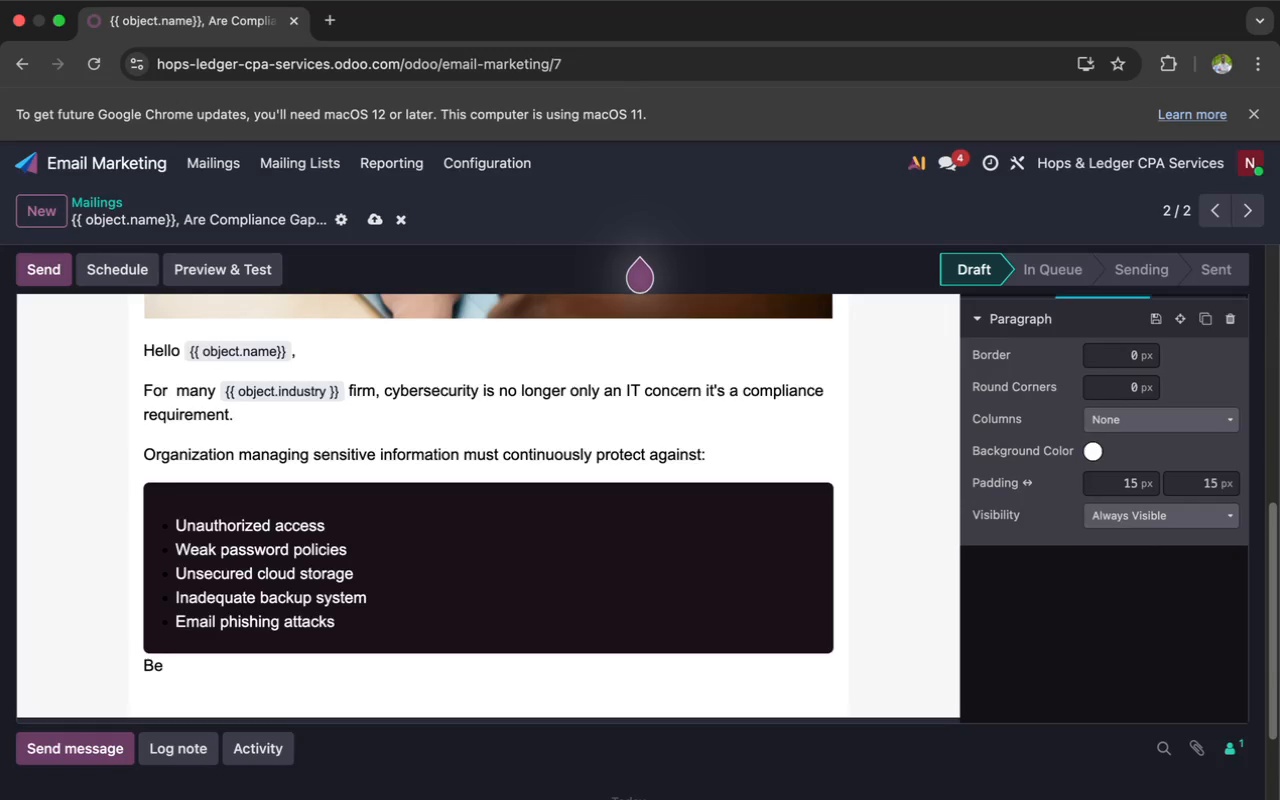 
key(Backspace)
type(ca)
 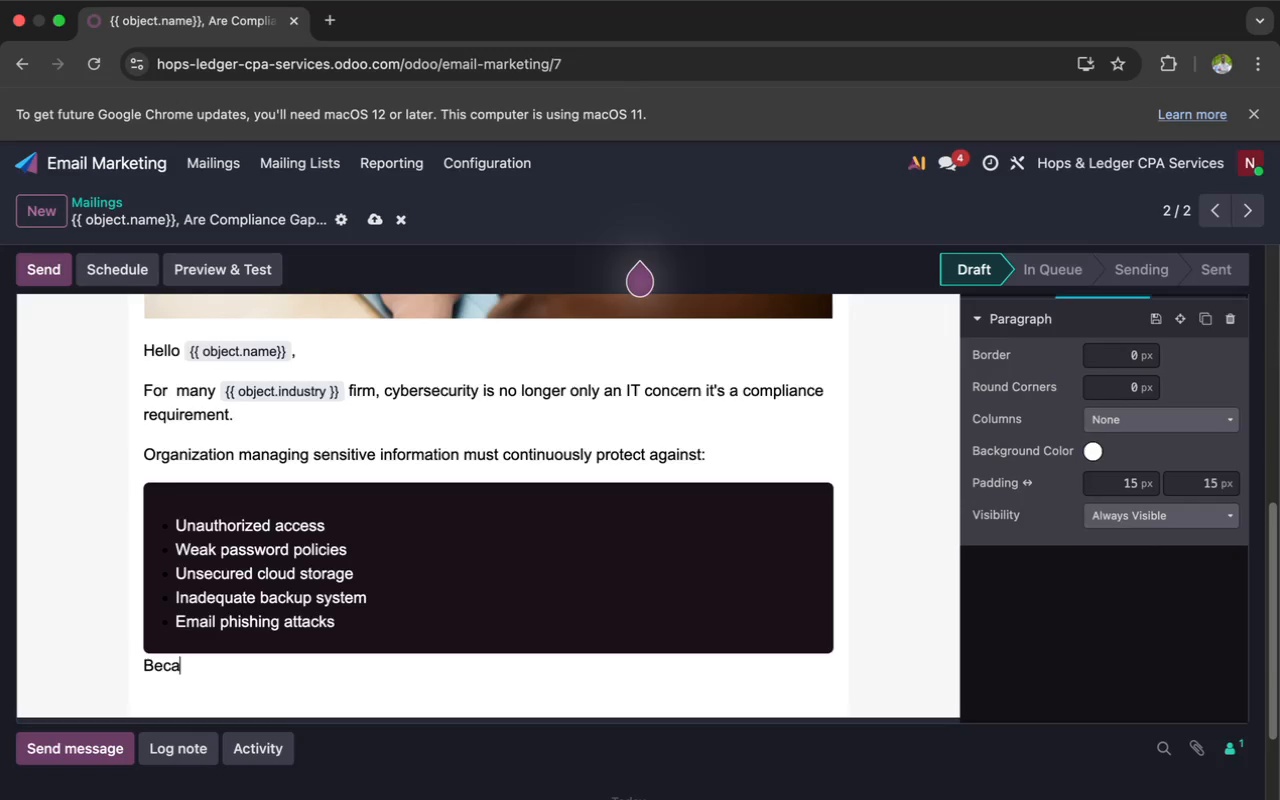 
wait(9.59)
 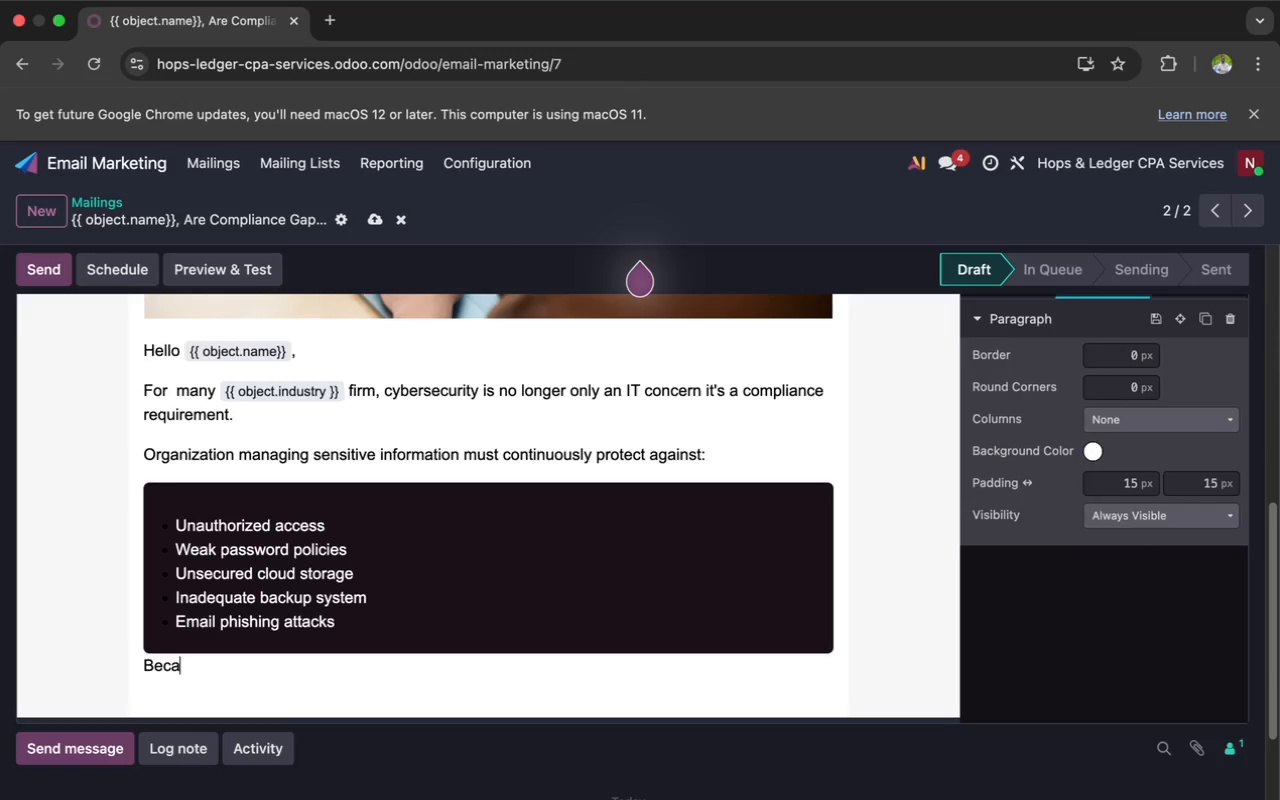 
type(use )
 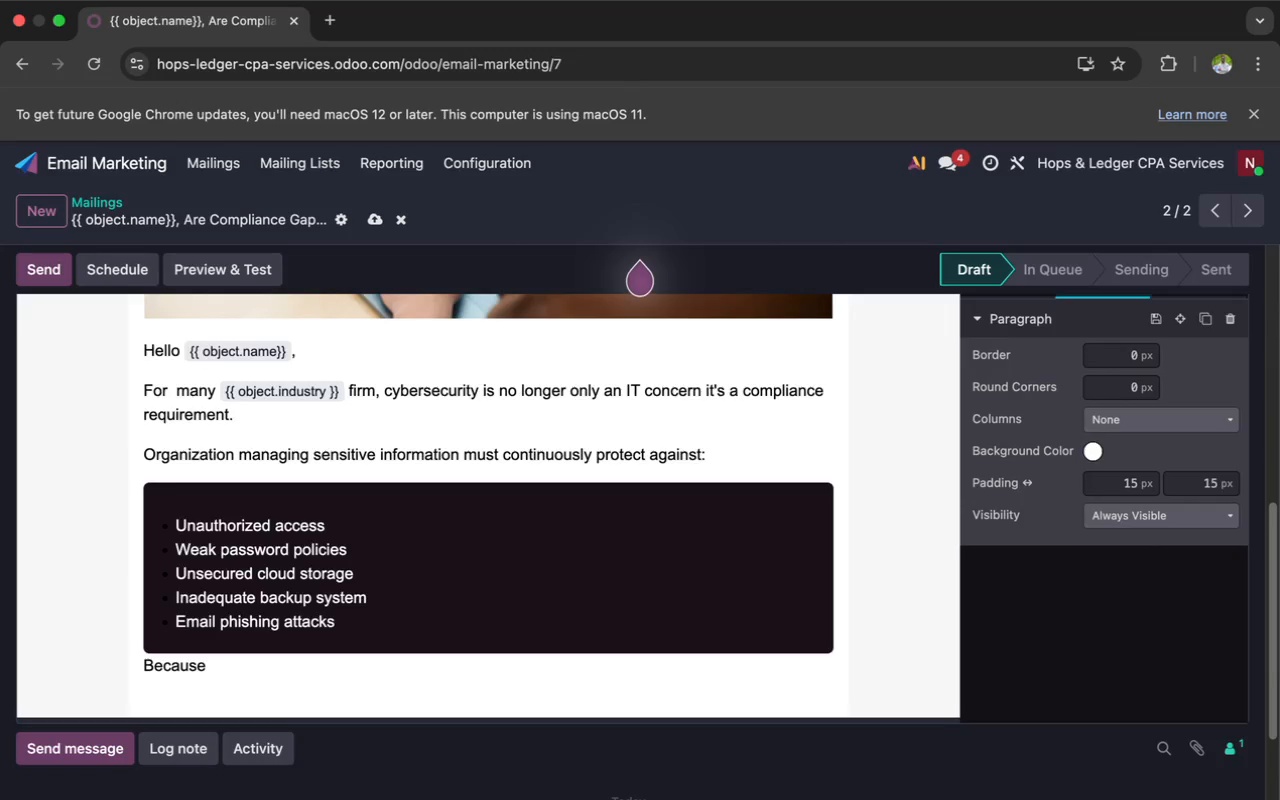 
wait(18.44)
 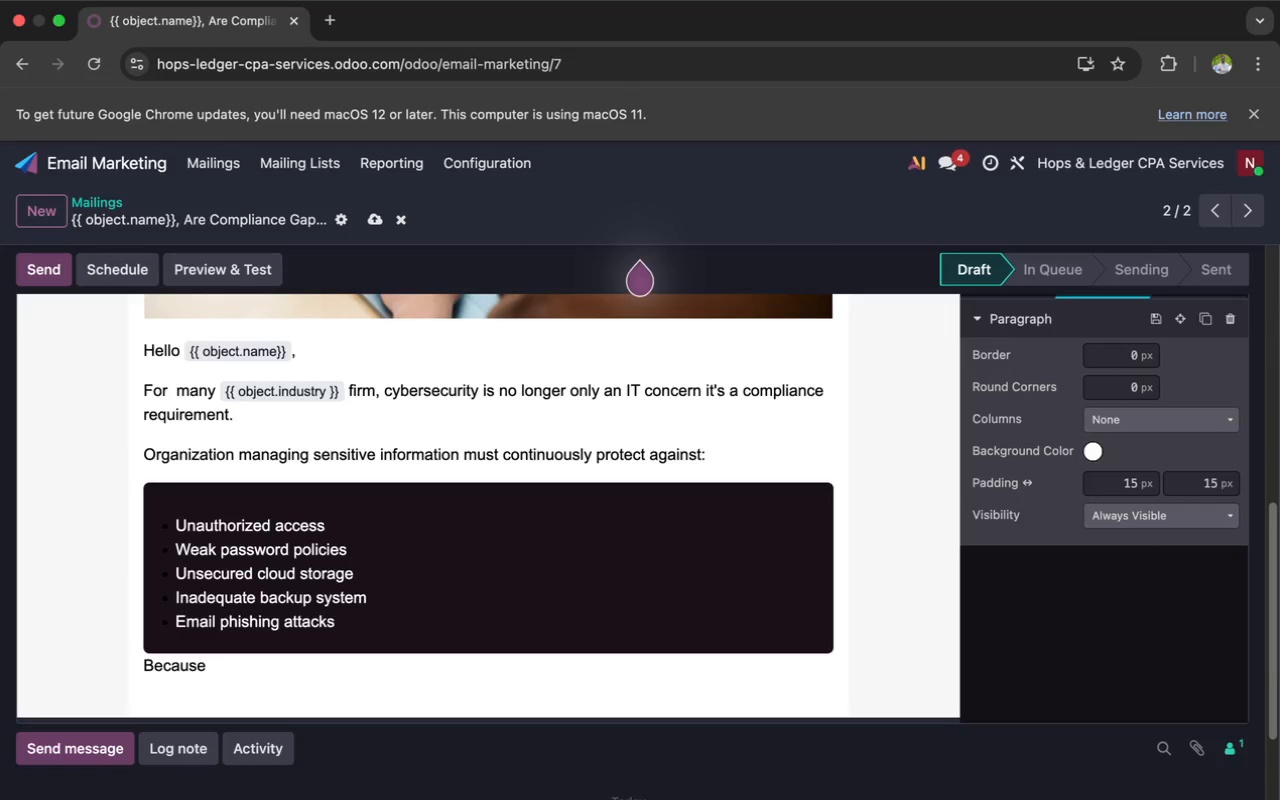 
type( your orga)
 